 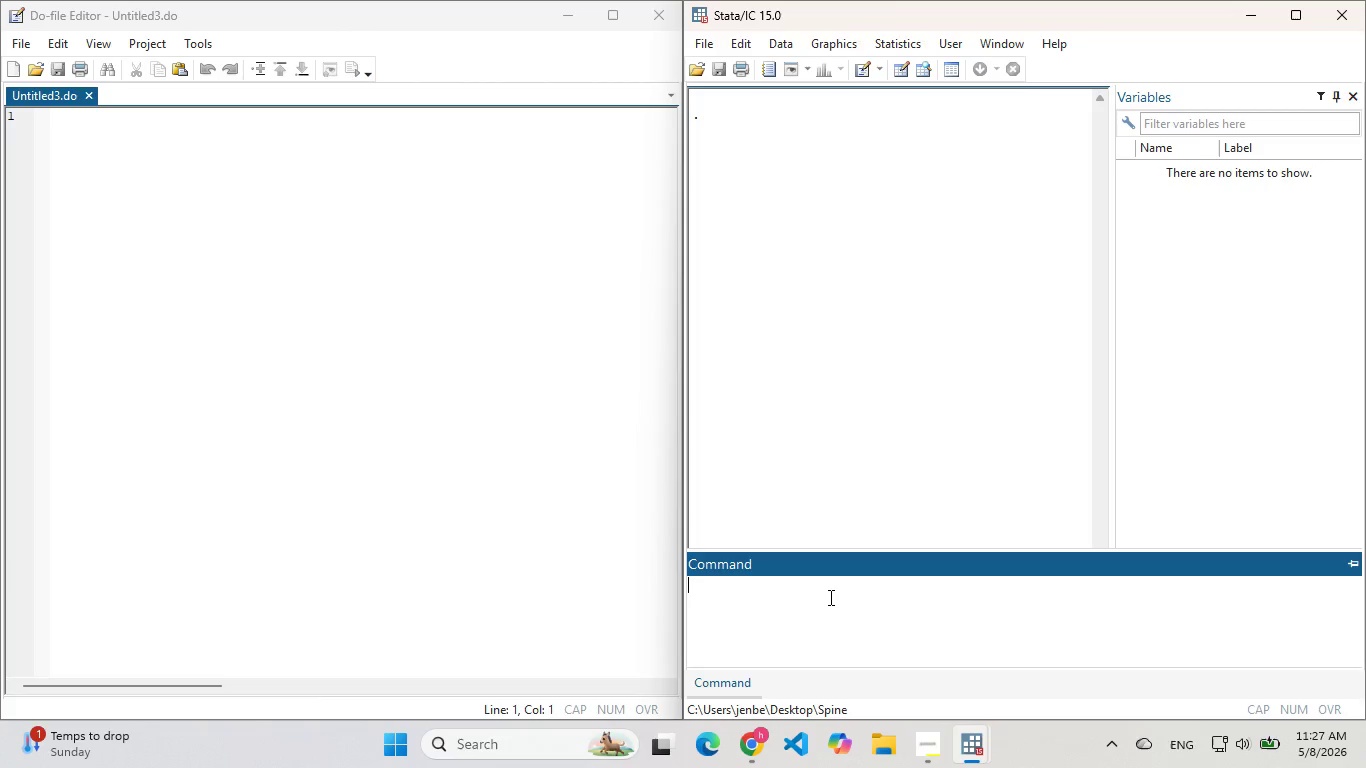 
type(ls)
 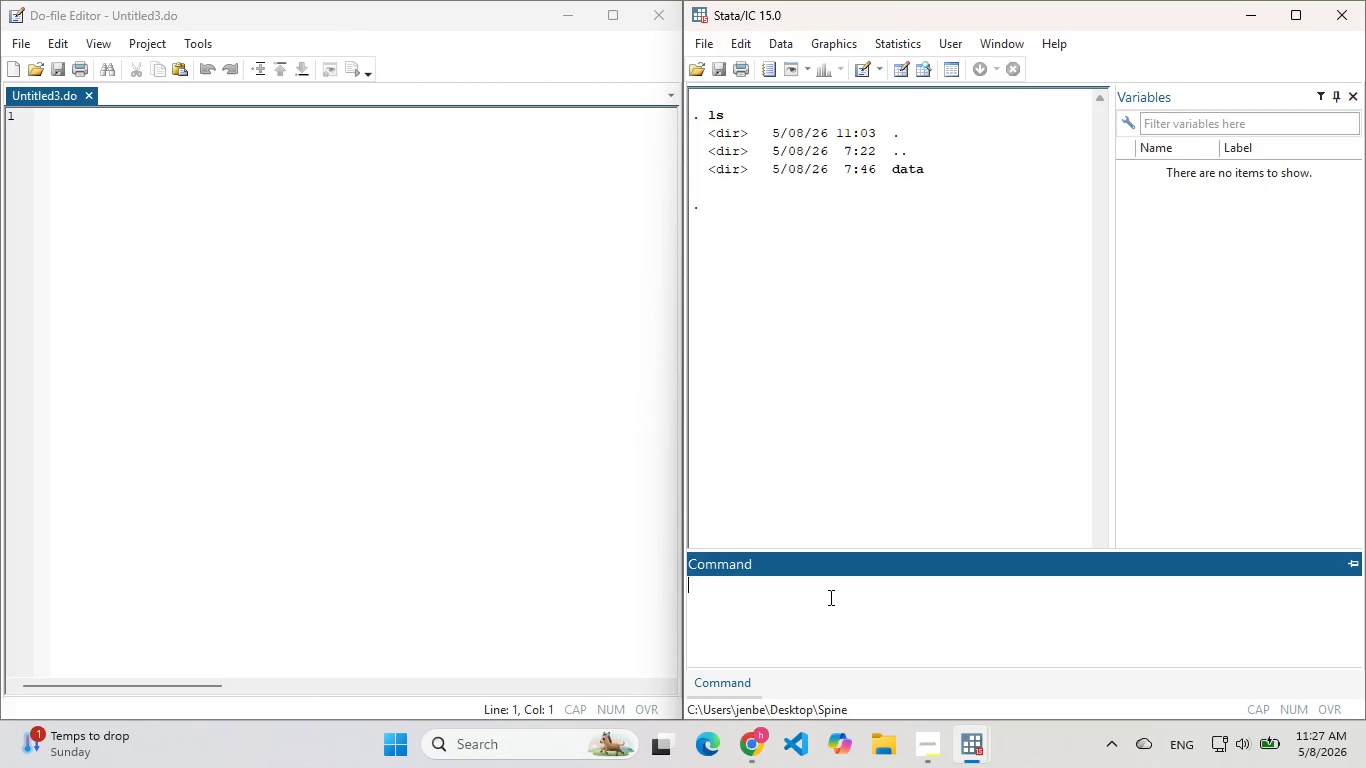 
key(Enter)
 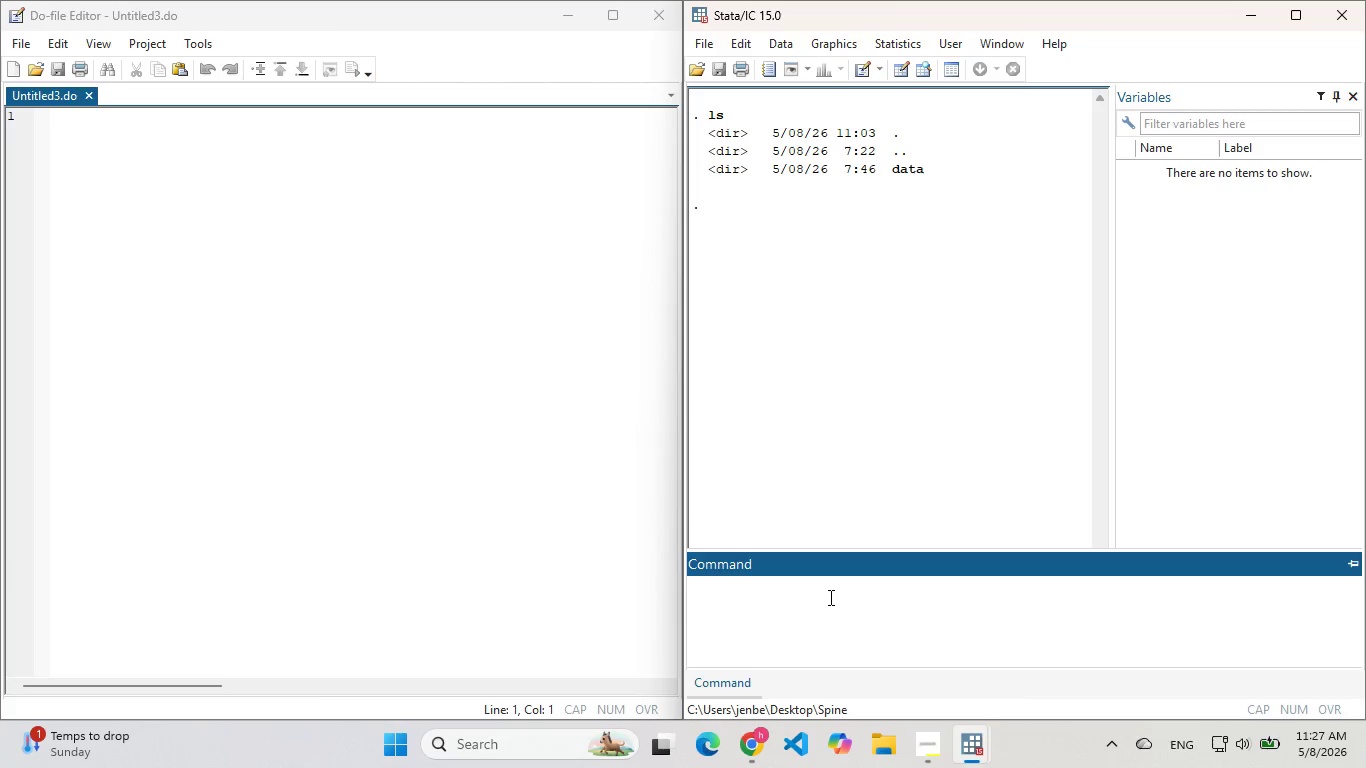 
type(cd )
key(Backspace)
key(Backspace)
key(Backspace)
type(pd)
 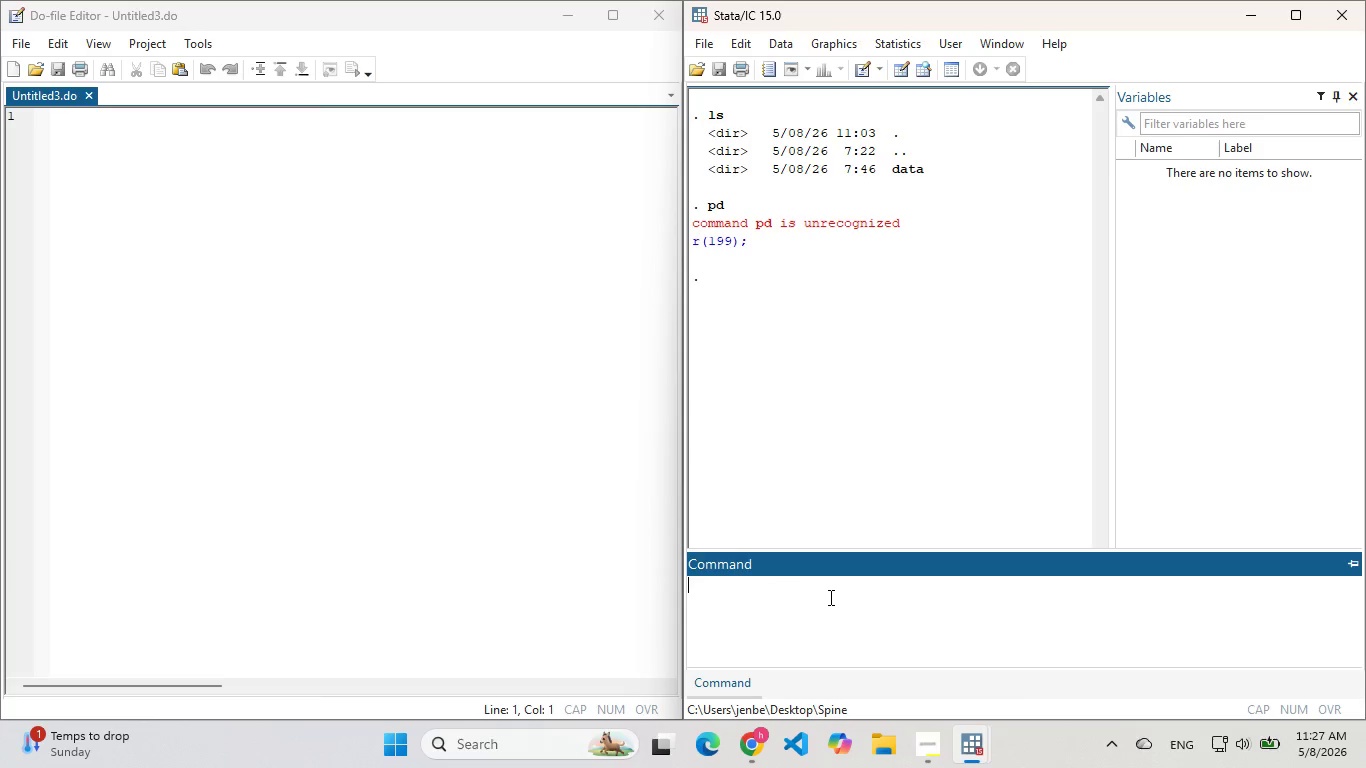 
key(Enter)
 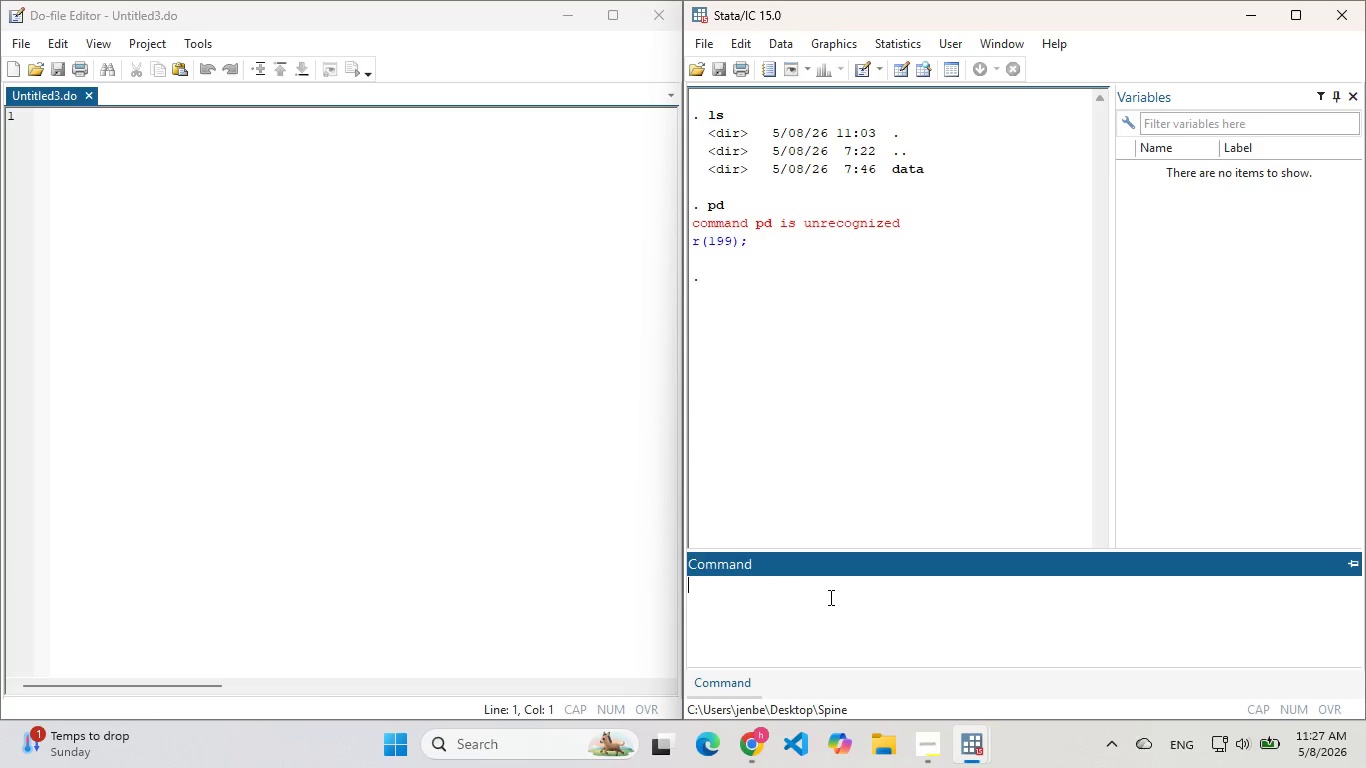 
type(pwd)
 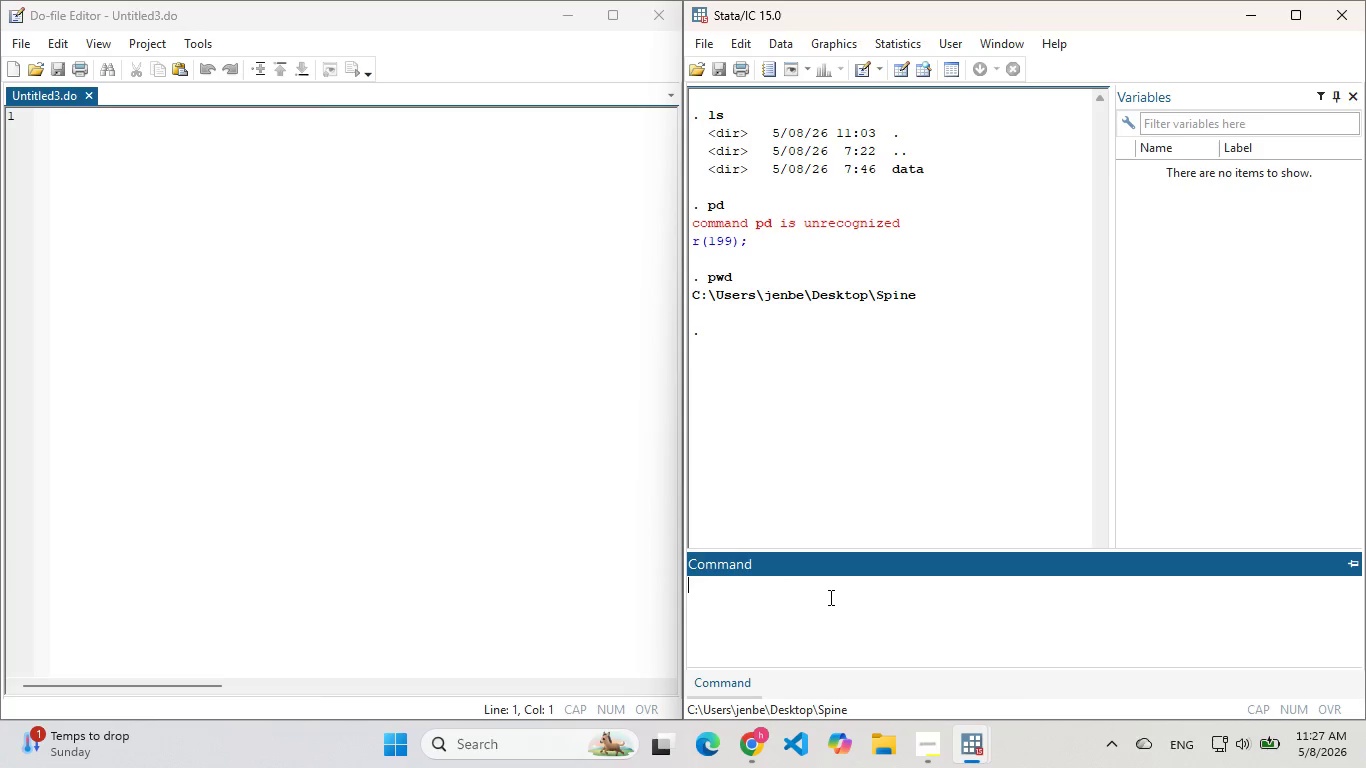 
key(Enter)
 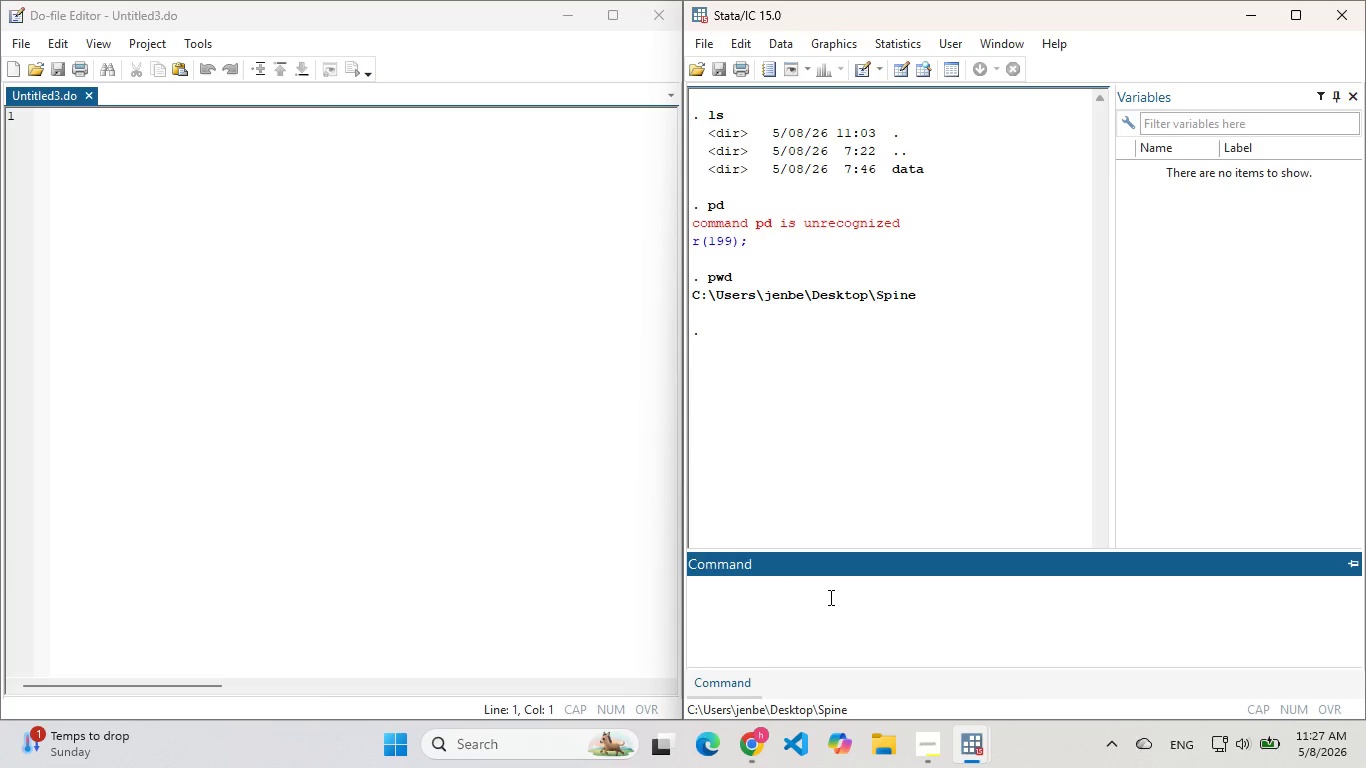 
type(cls)
 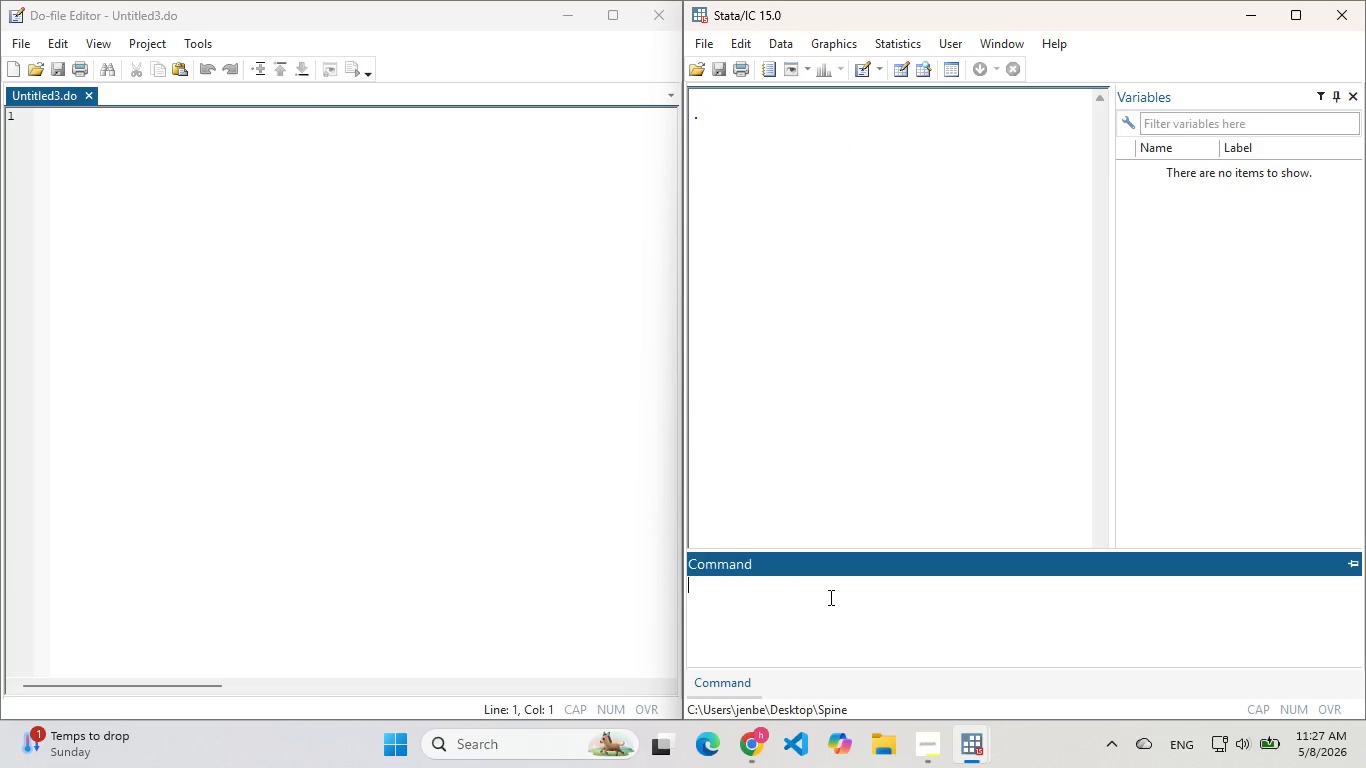 
key(Enter)
 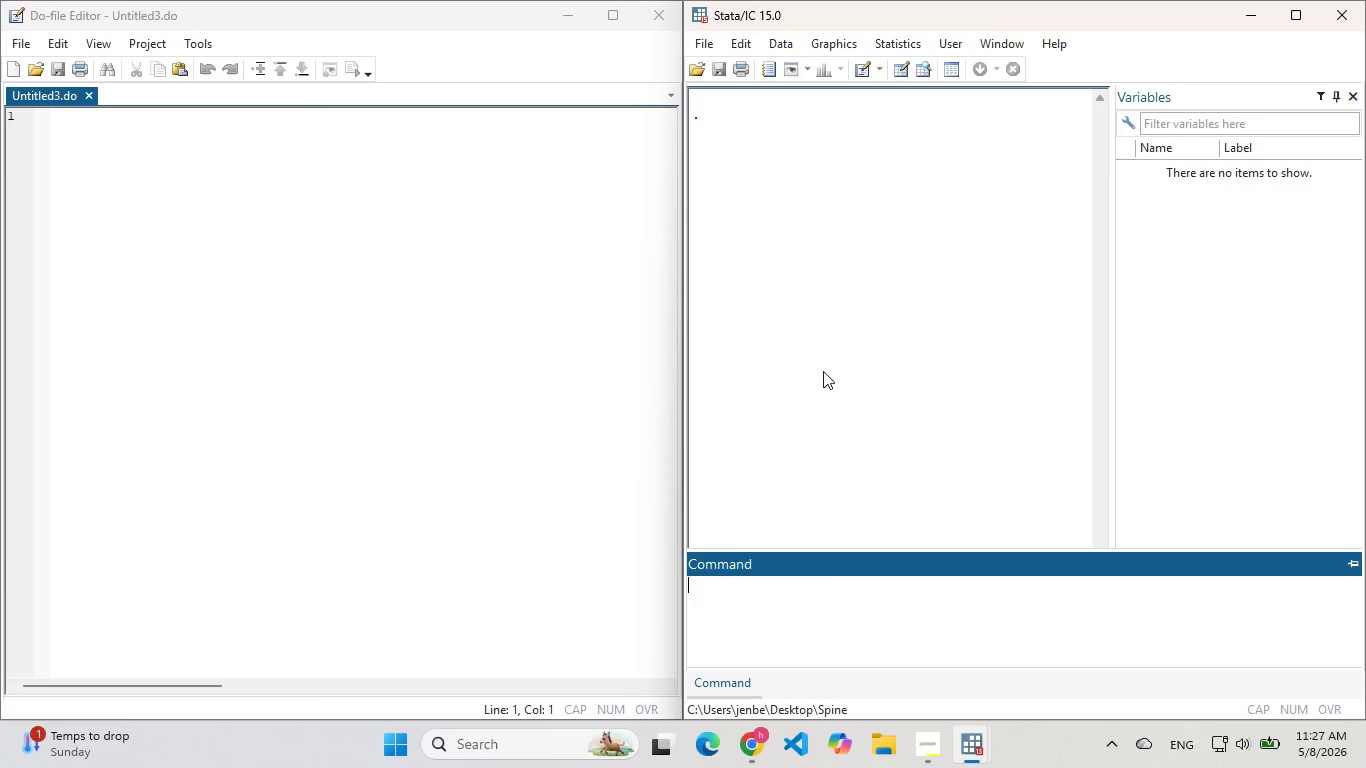 
type(ls)
 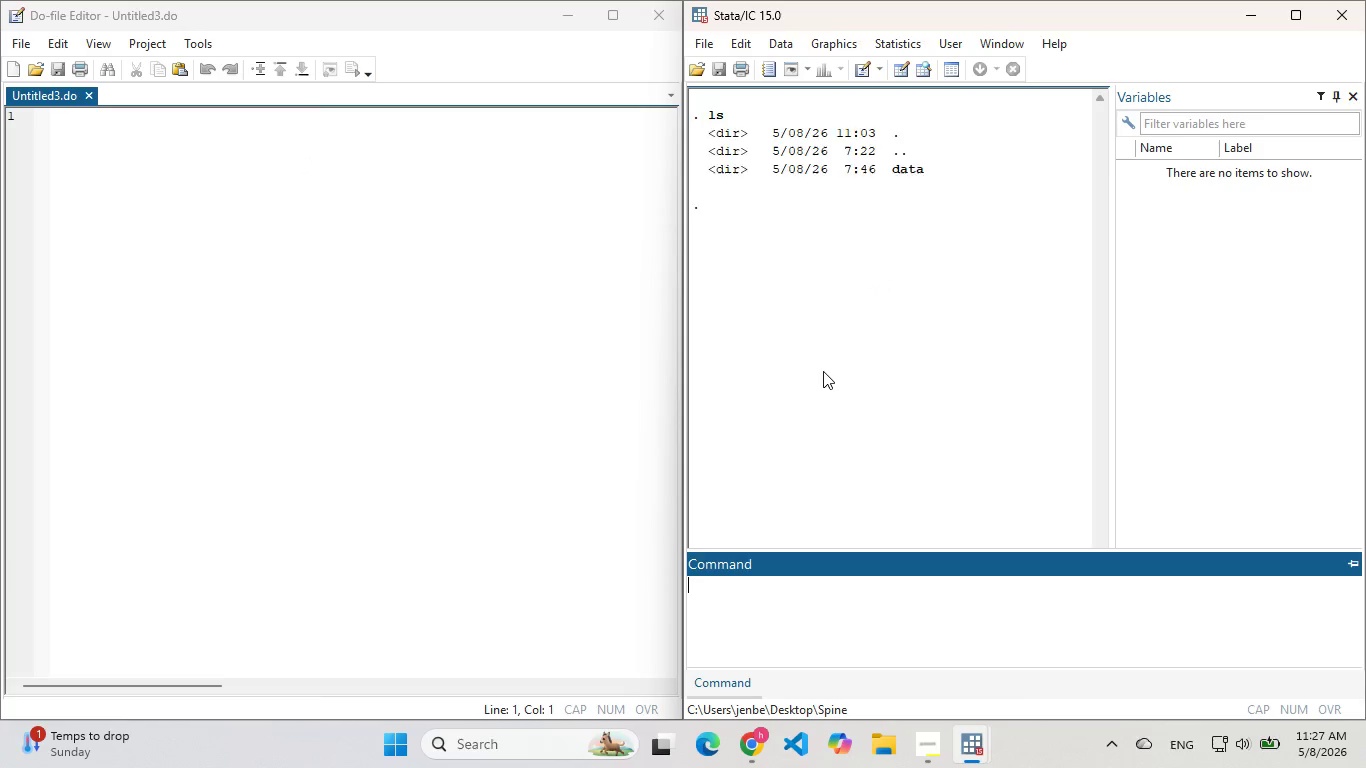 
key(Enter)
 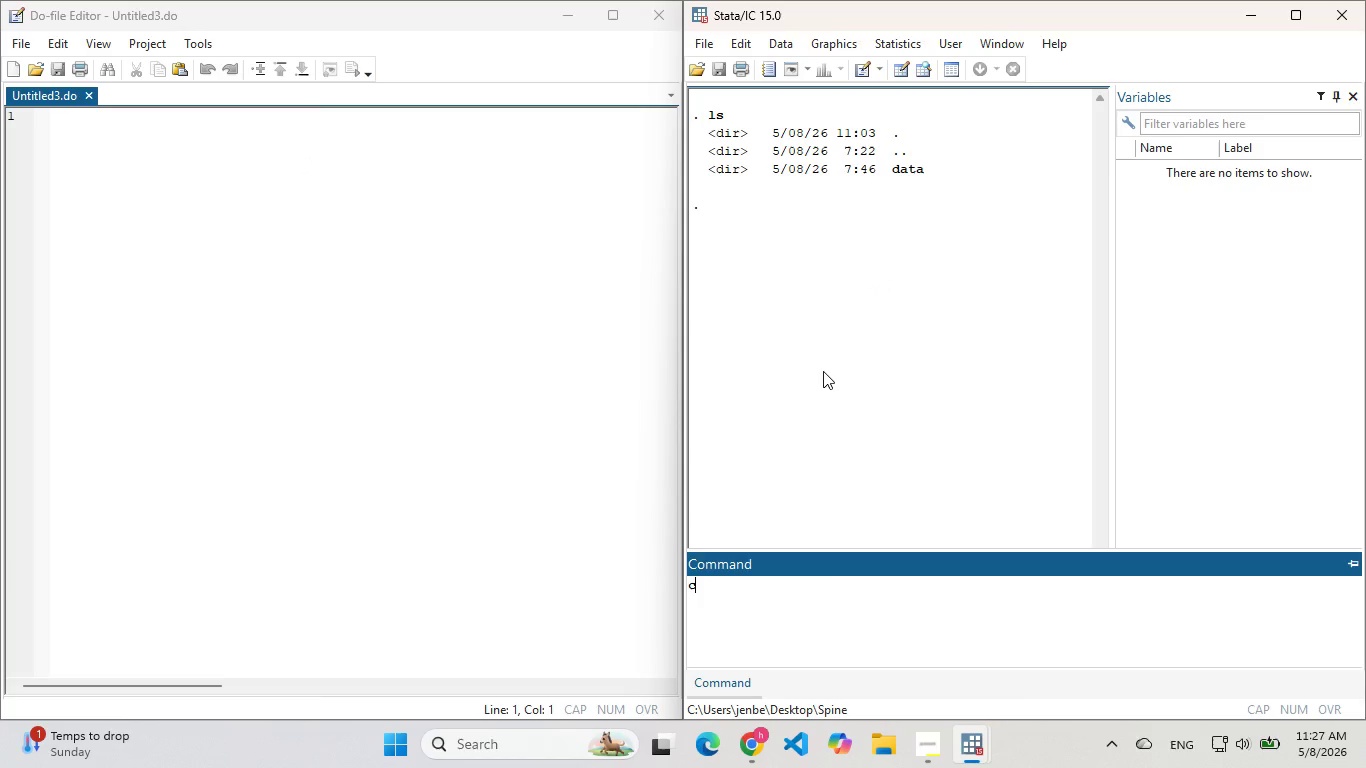 
type(cd )
key(Backspace)
key(Backspace)
key(Backspace)
type(ls data/)
 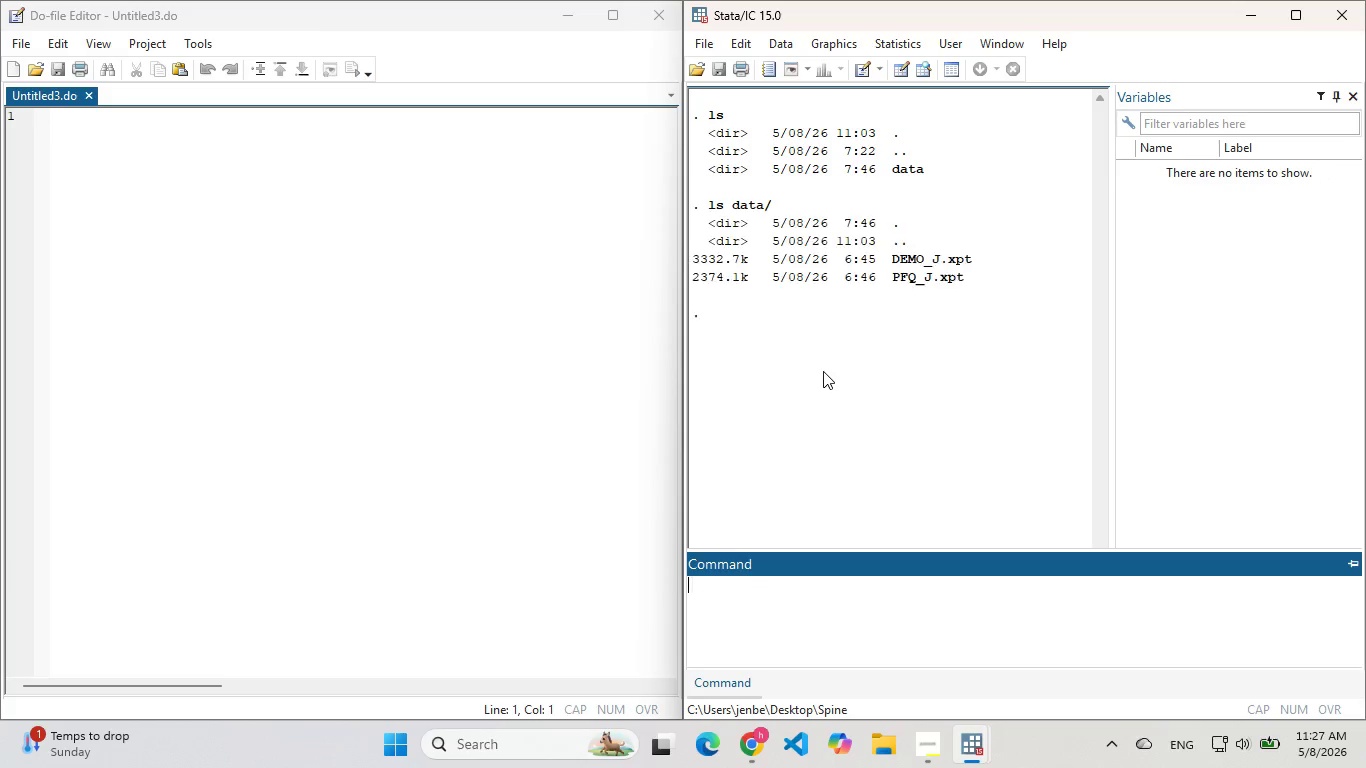 
key(Enter)
 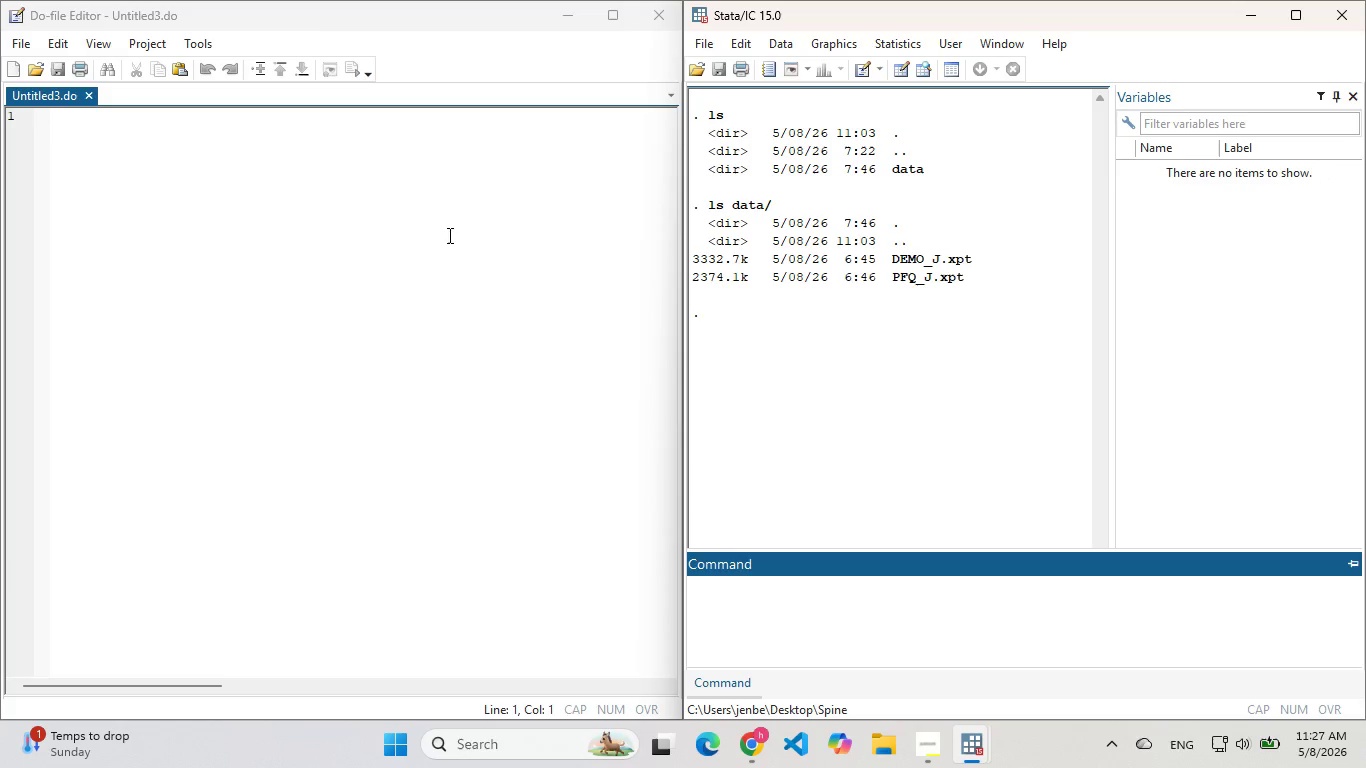 
type(cd ..)
 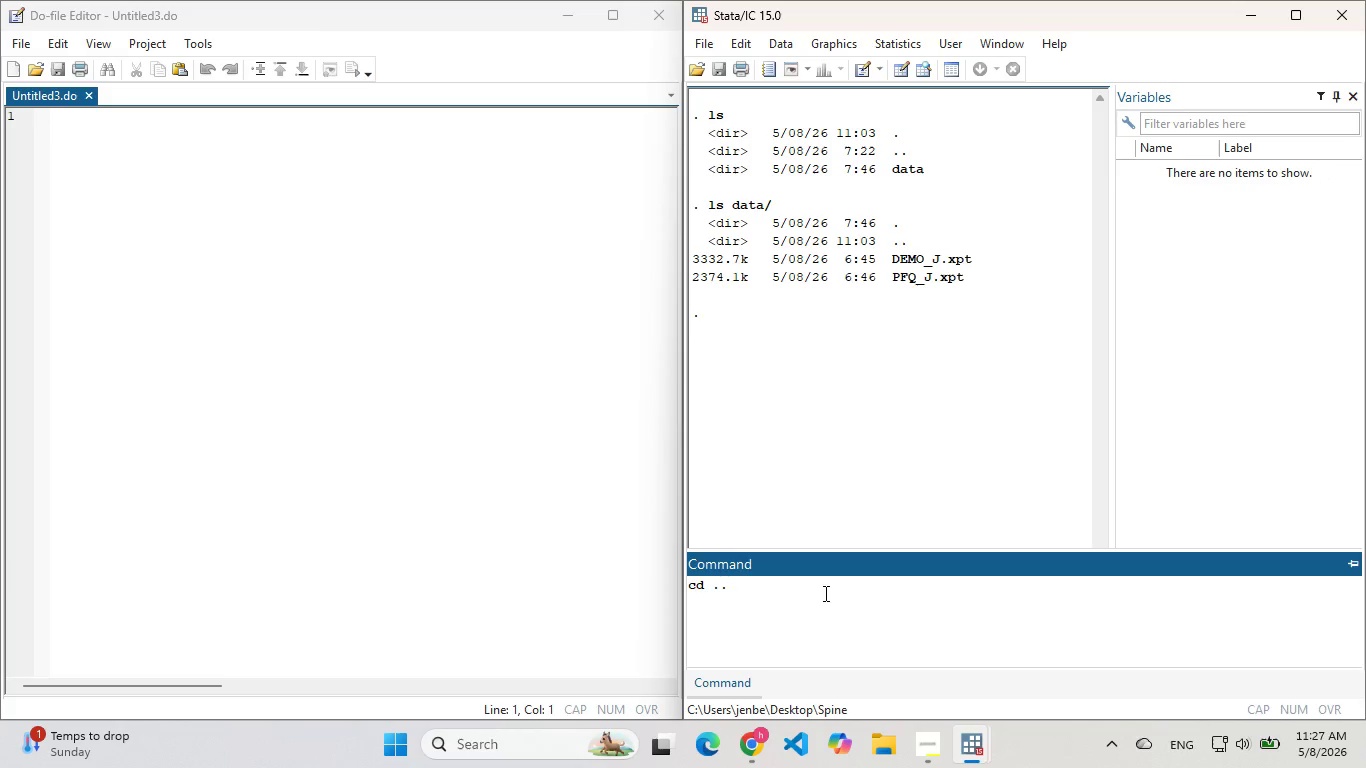 
key(Enter)
 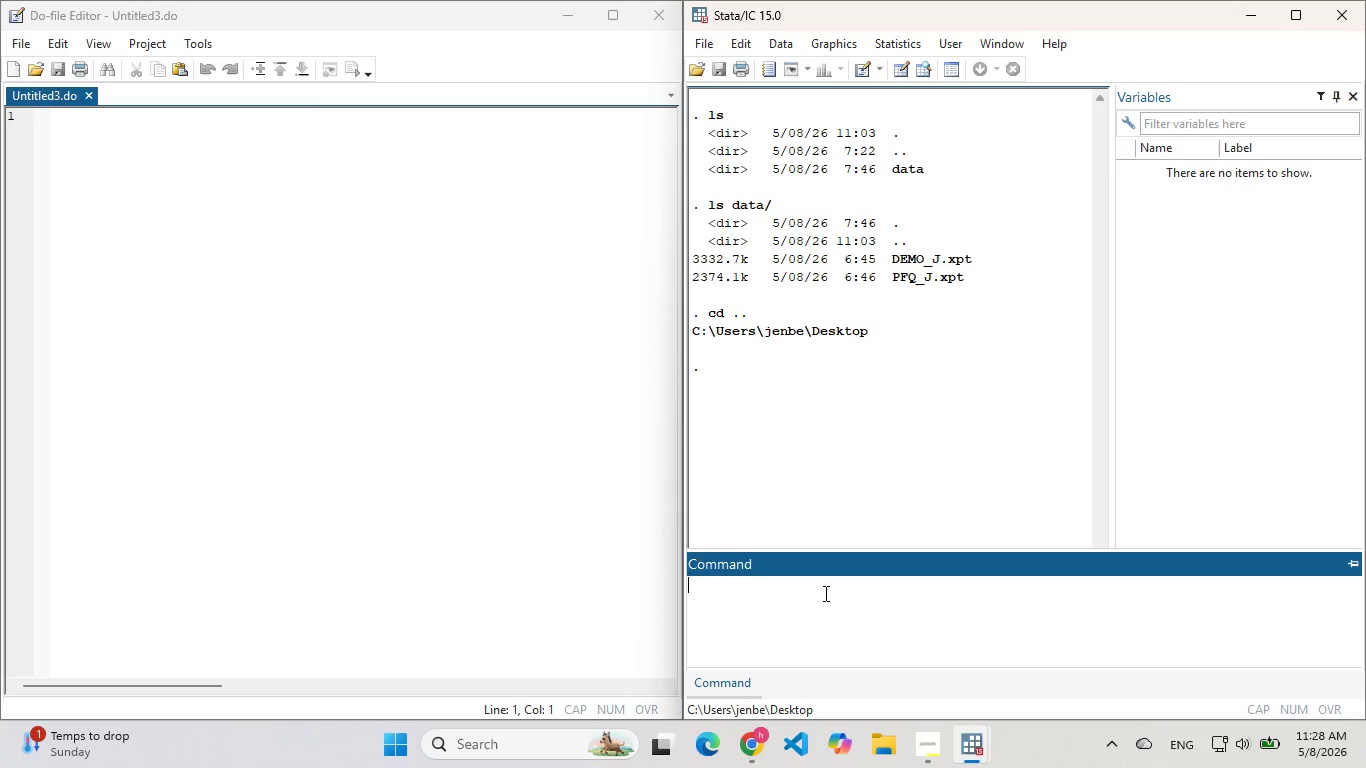 
type(cls)
 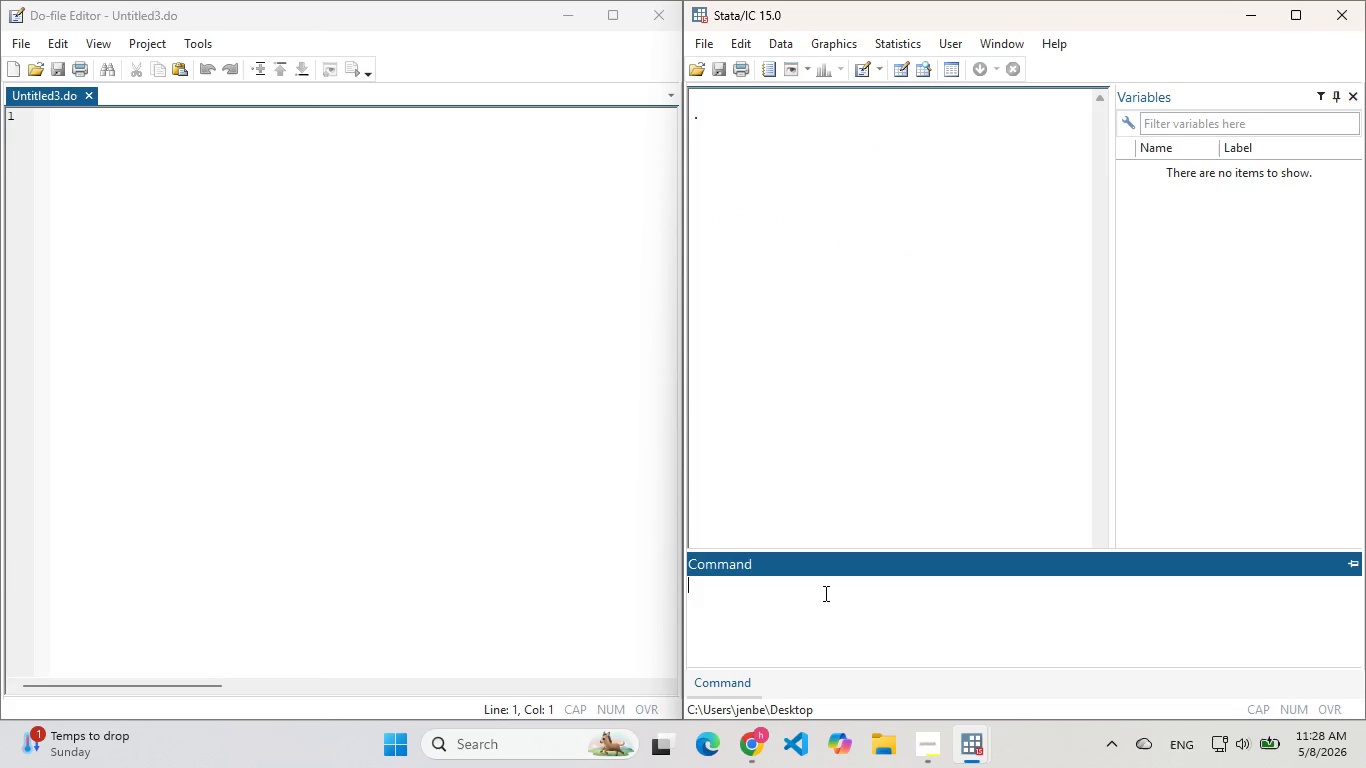 
key(Enter)
 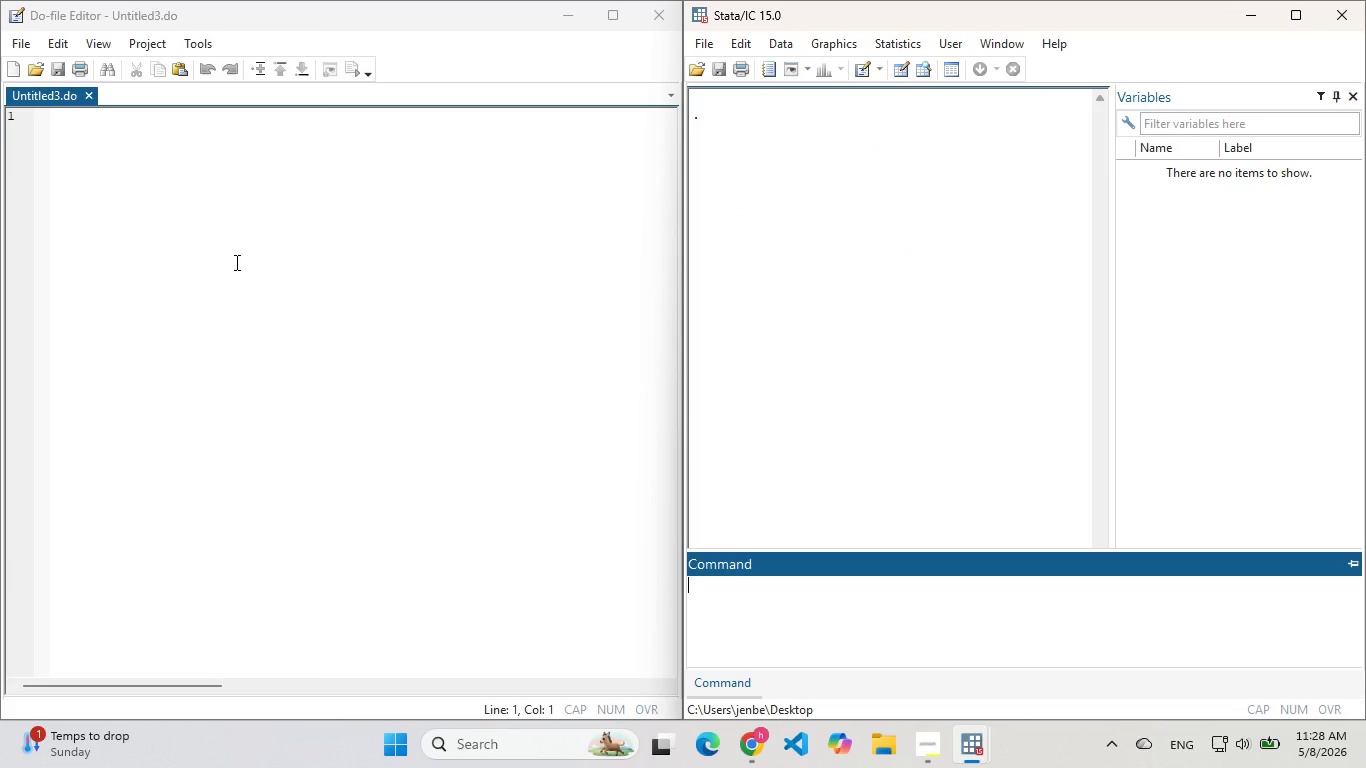 
left_click([235, 262])
 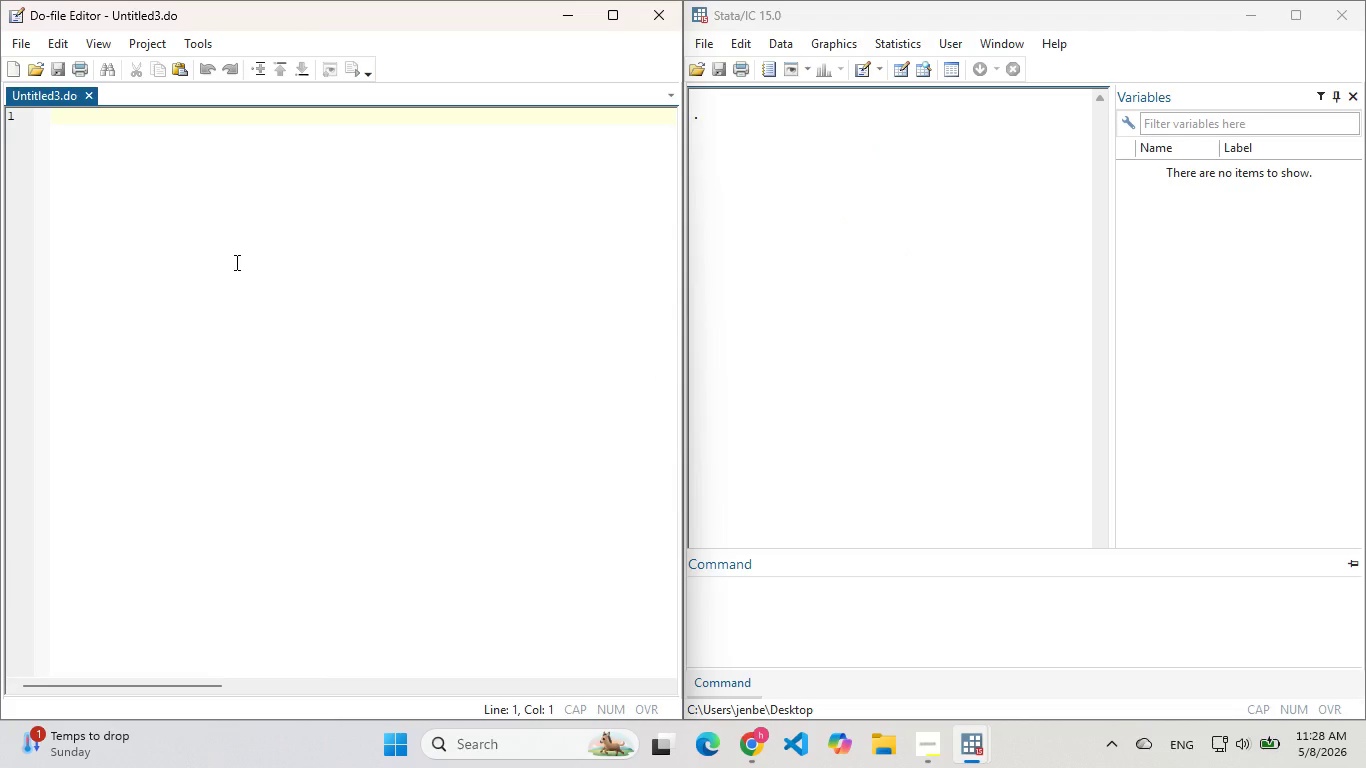 
type(*! Project )
key(Backspace)
type(: Spine An)
key(Backspace)
key(Backspace)
type(Ad)
key(Backspace)
type(nd Spritt )
key(Backspace)
key(Backspace)
type( Wellness )
 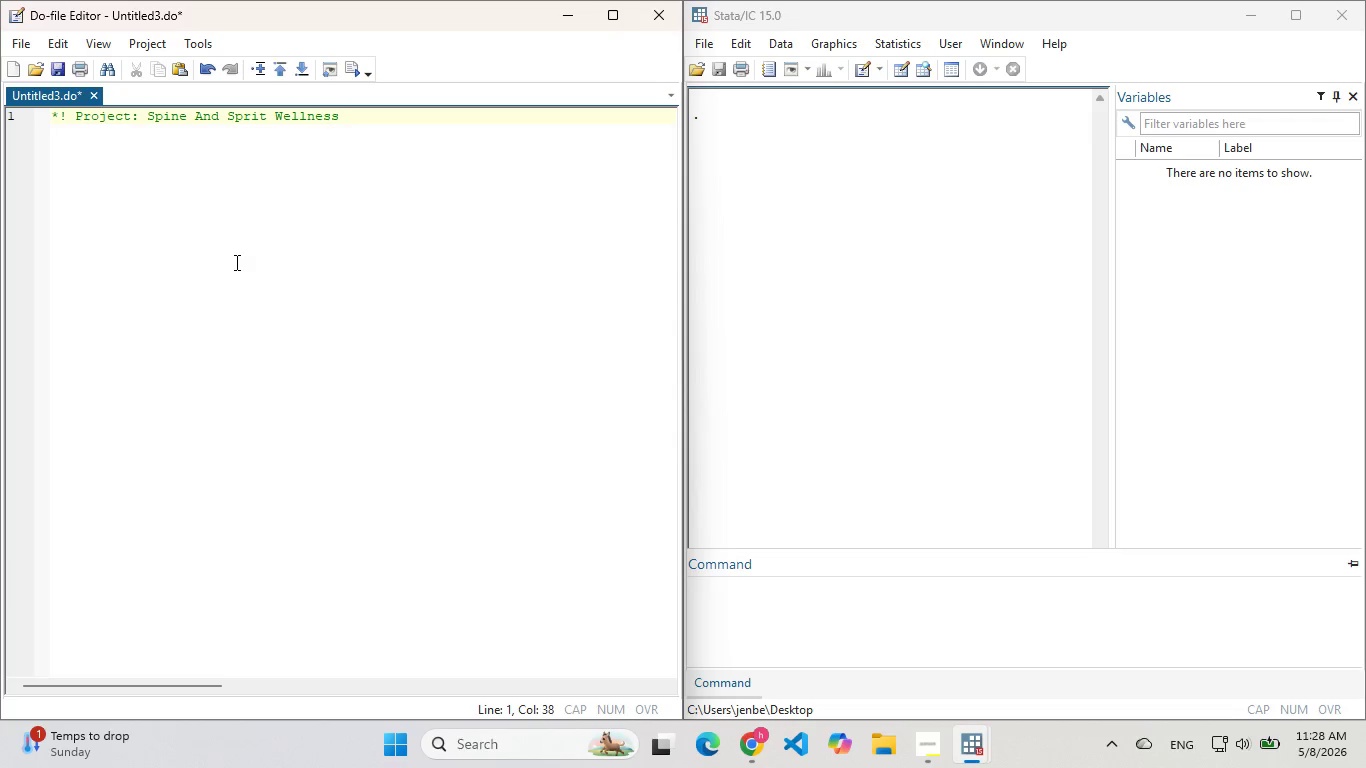 
hold_key(key=ShiftLeft, duration=0.98)
 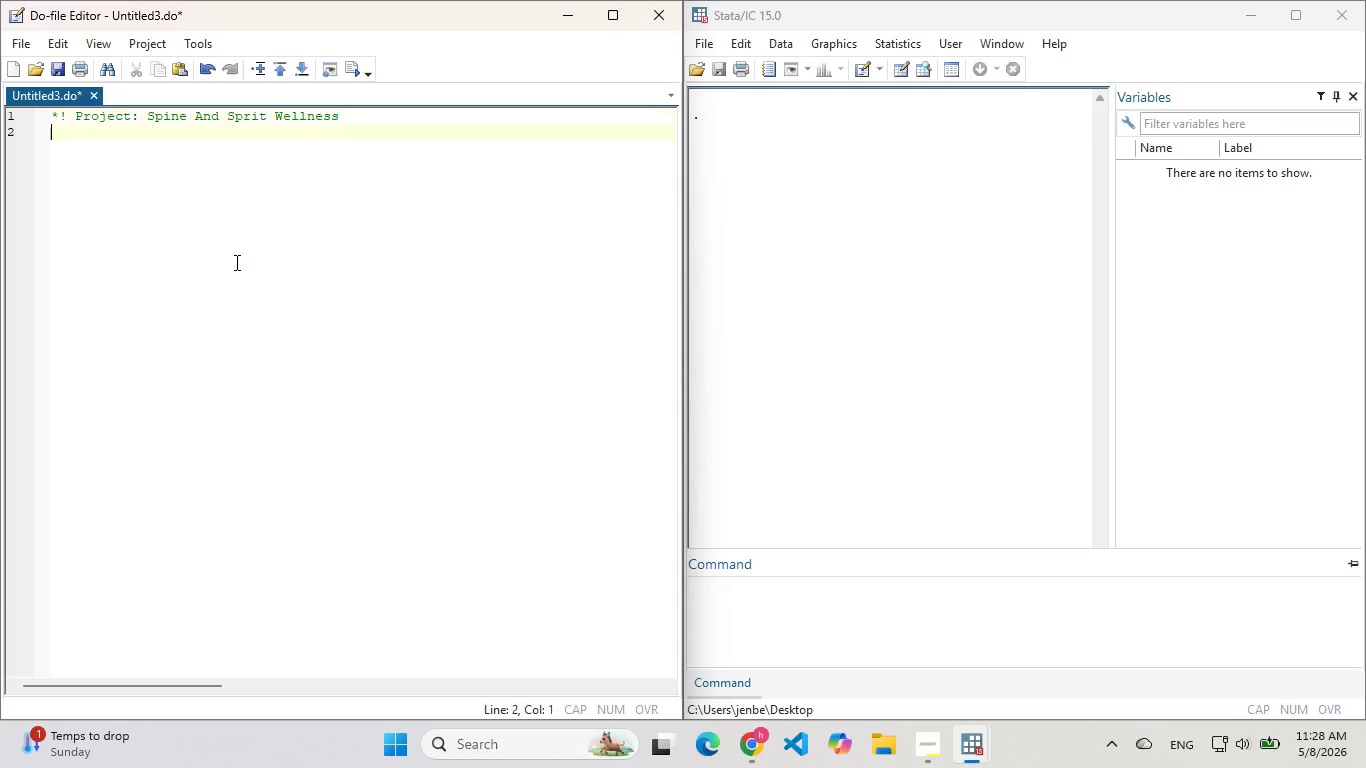 
key(Enter)
 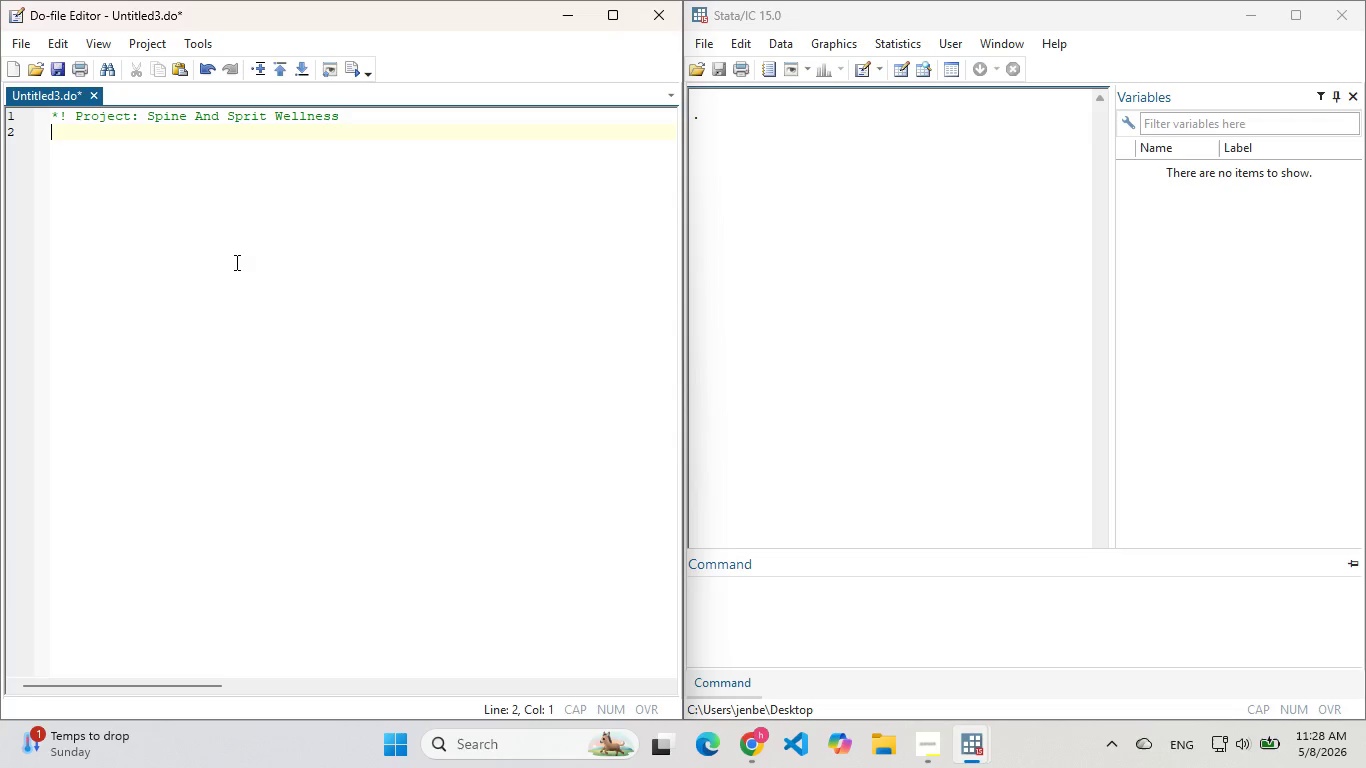 
hold_key(key=ShiftLeft, duration=0.52)
 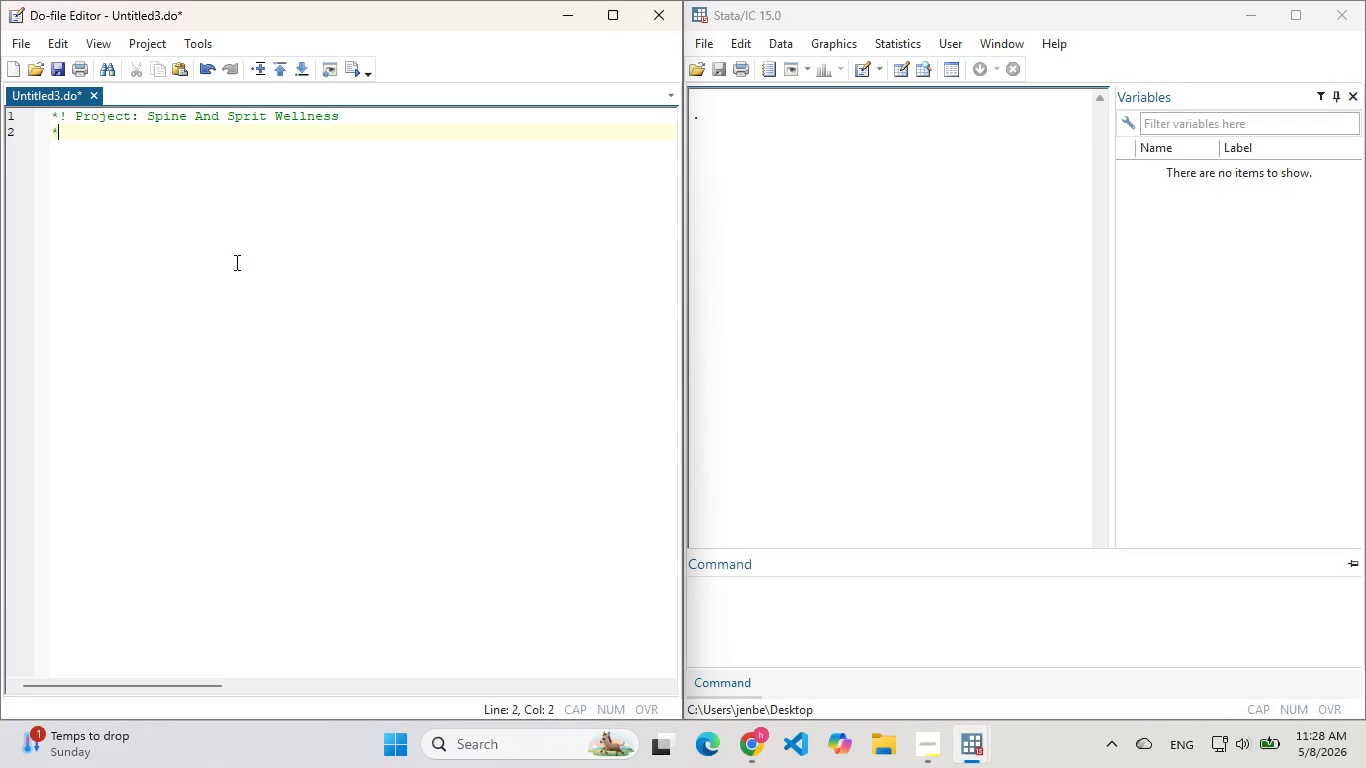 
type(*! Autor )
key(Backspace)
type(: Bisrta)
 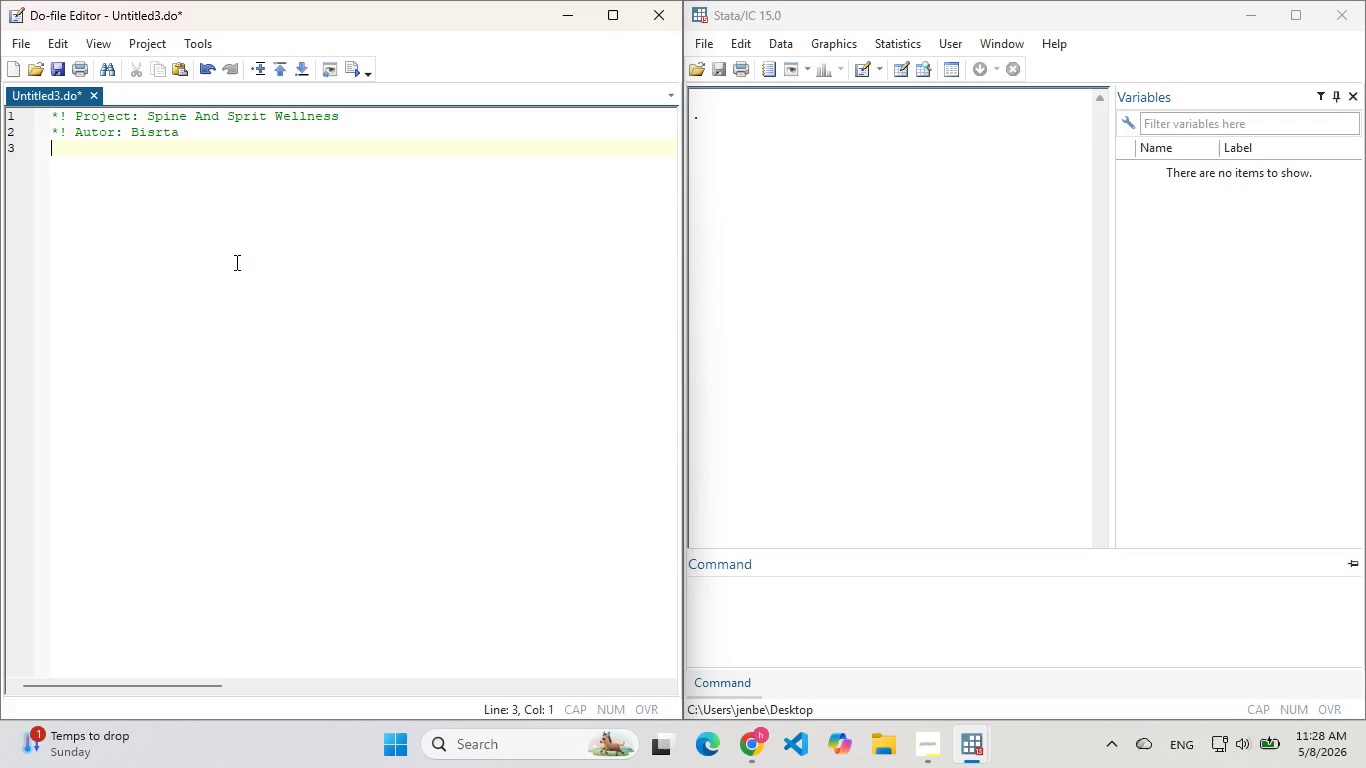 
 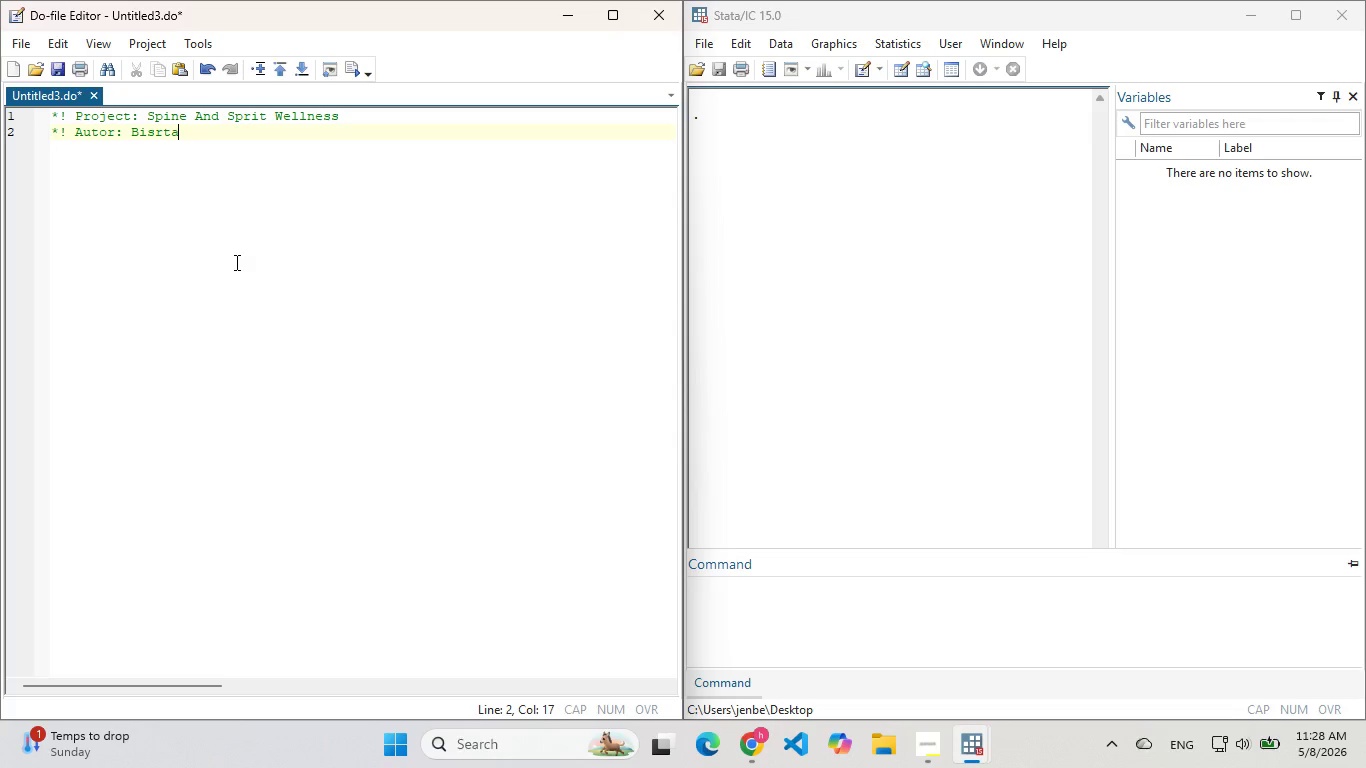 
key(Enter)
 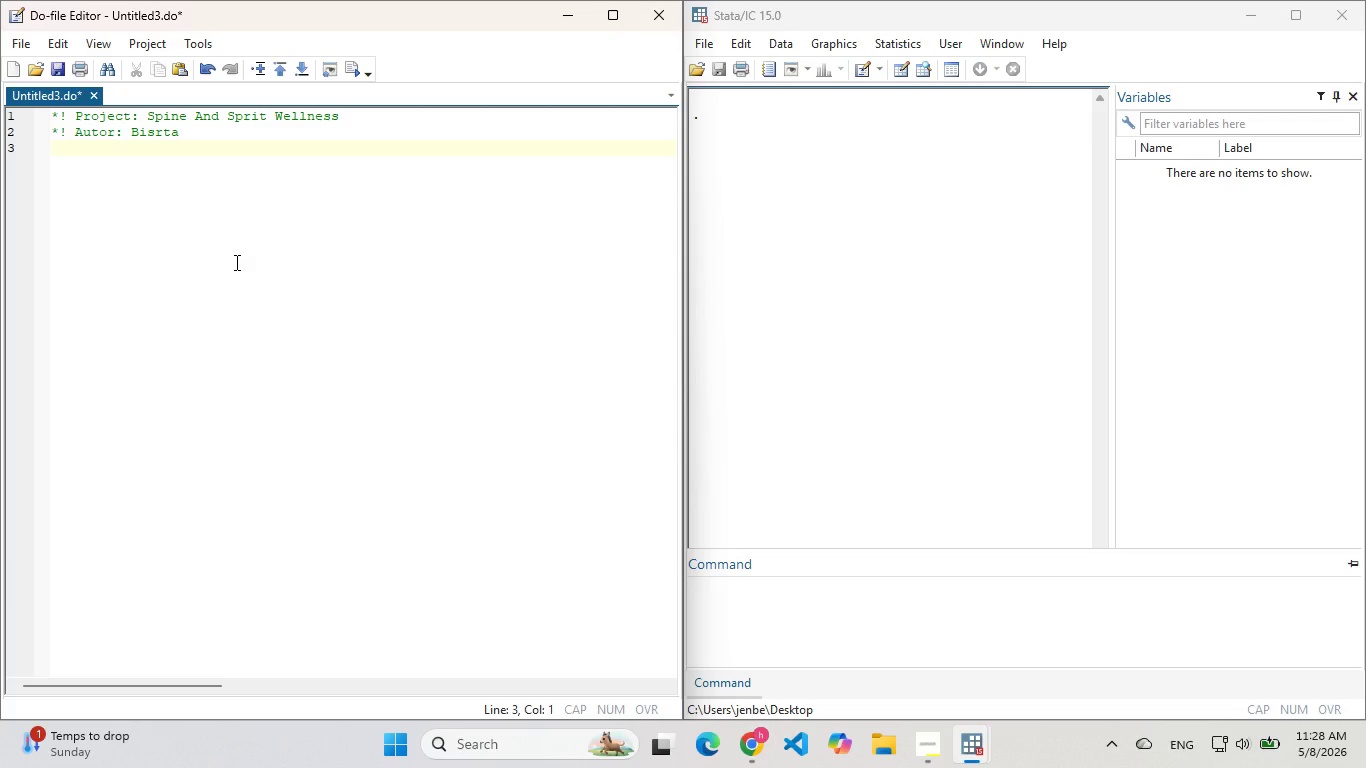 
key(Backspace)
key(Backspace)
key(Backspace)
type(at)
 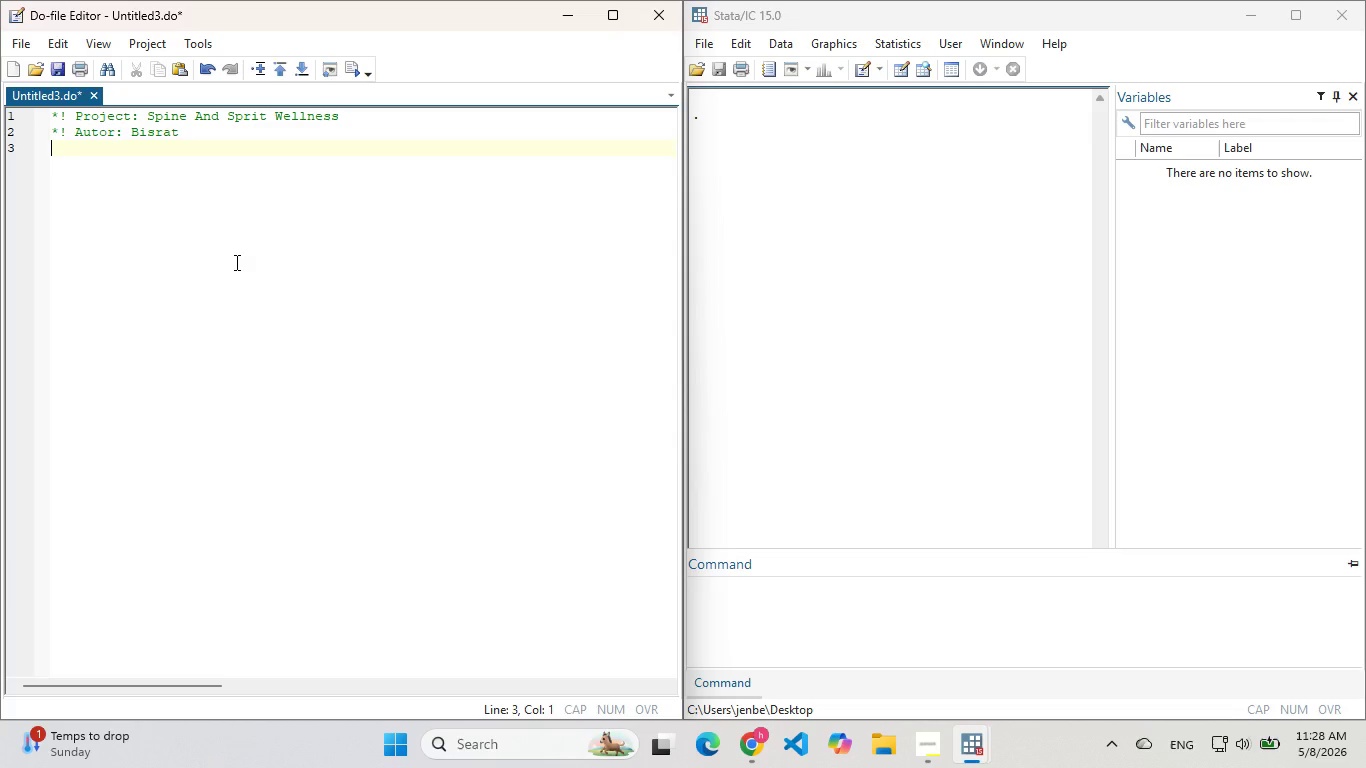 
key(Enter)
 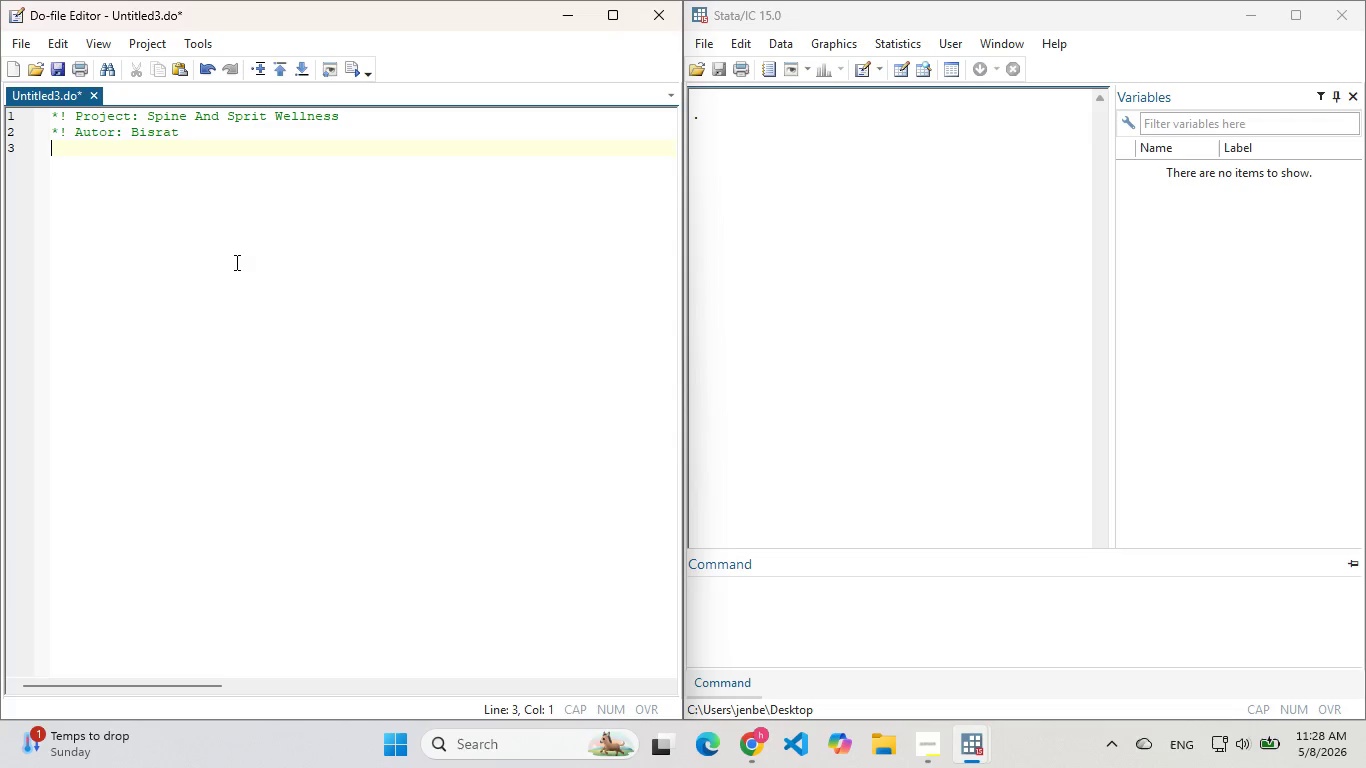 
hold_key(key=ShiftLeft, duration=0.39)
 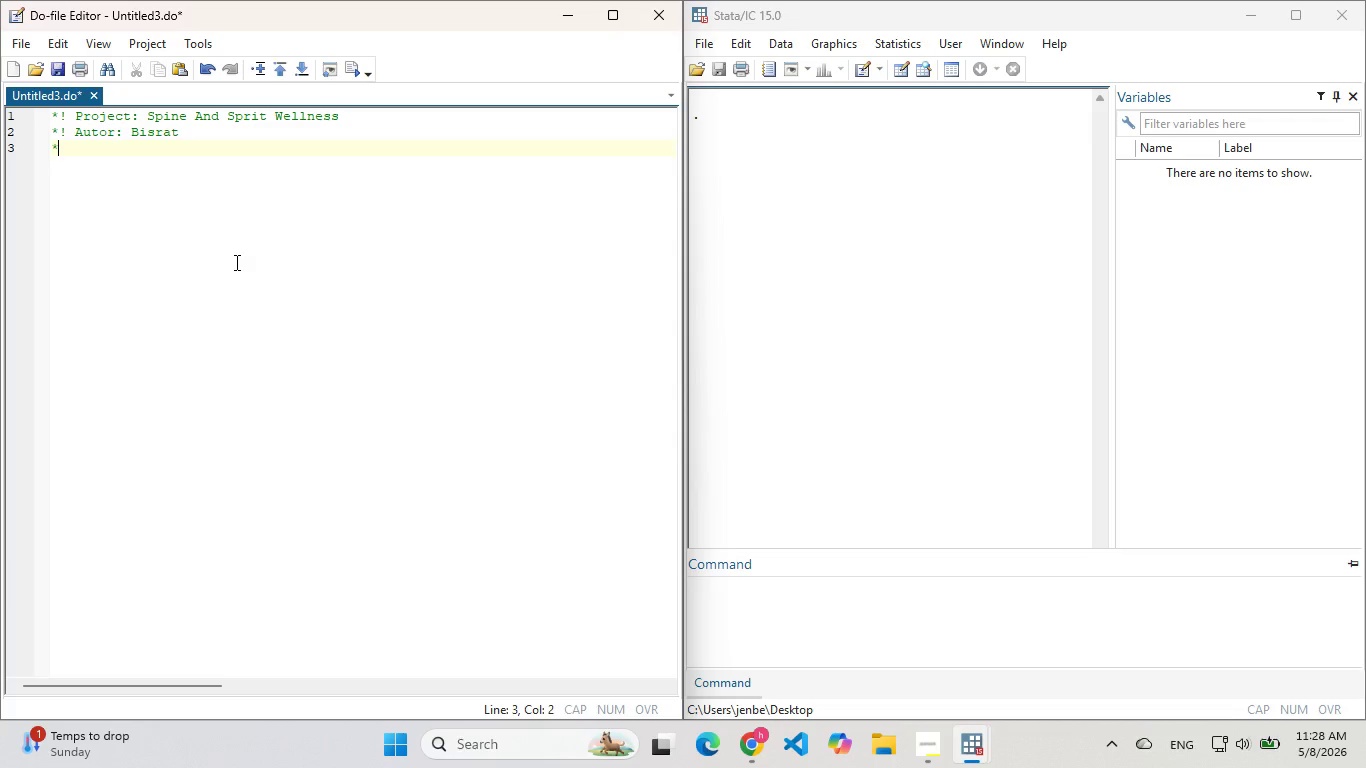 
type(*!version )
key(Backspace)
key(Backspace)
key(Backspace)
key(Backspace)
key(Backspace)
key(Backspace)
key(Backspace)
key(Backspace)
type(vs)
key(Backspace)
type(ersion )
key(Backspace)
type(: 1)
key(Backspace)
type(v1)
 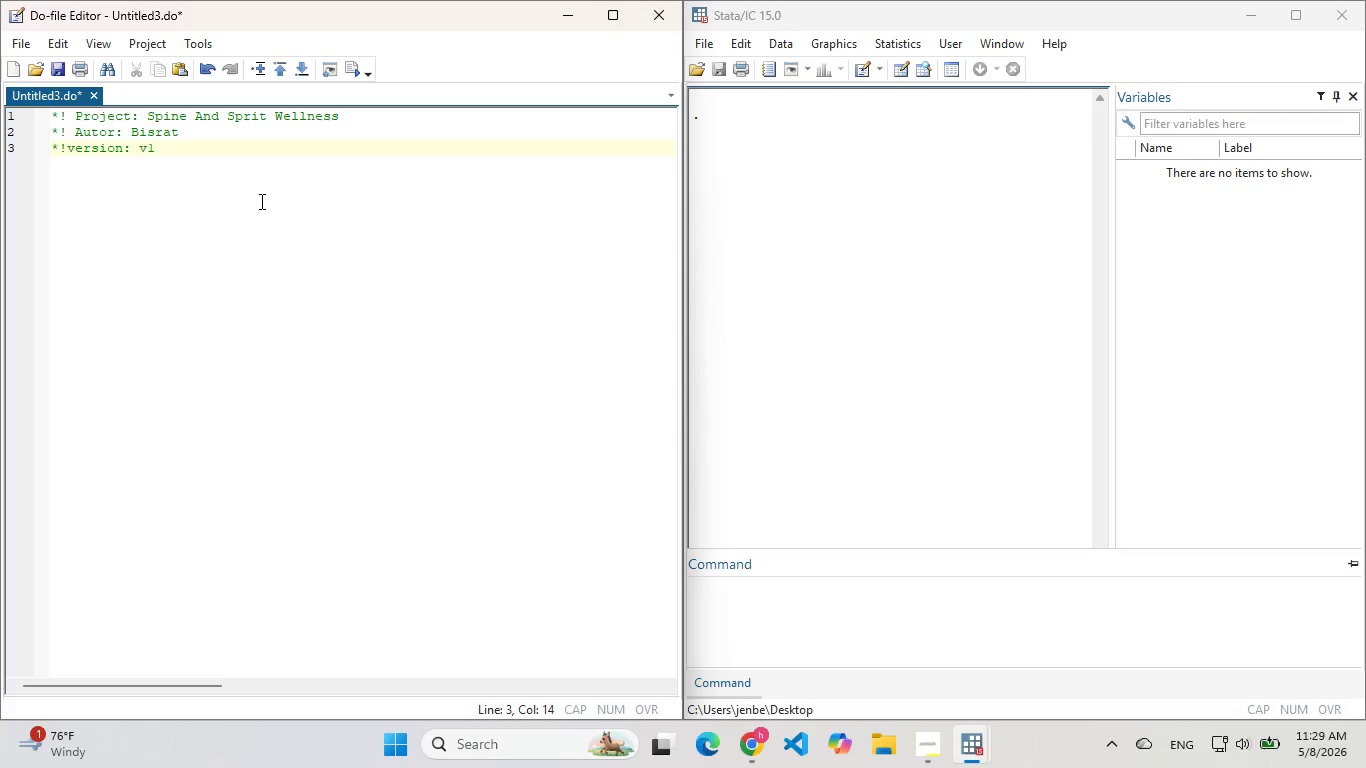 
left_click([71, 130])
 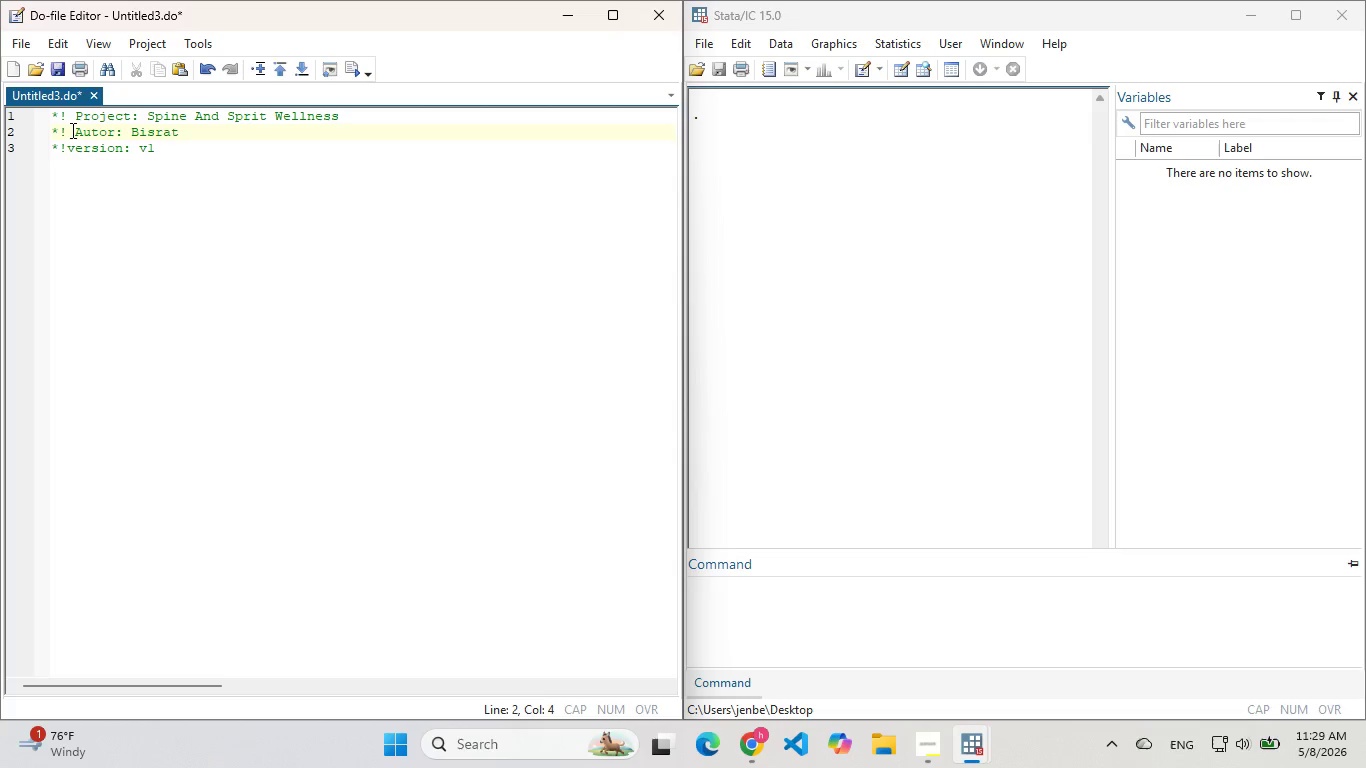 
key(Backspace)
 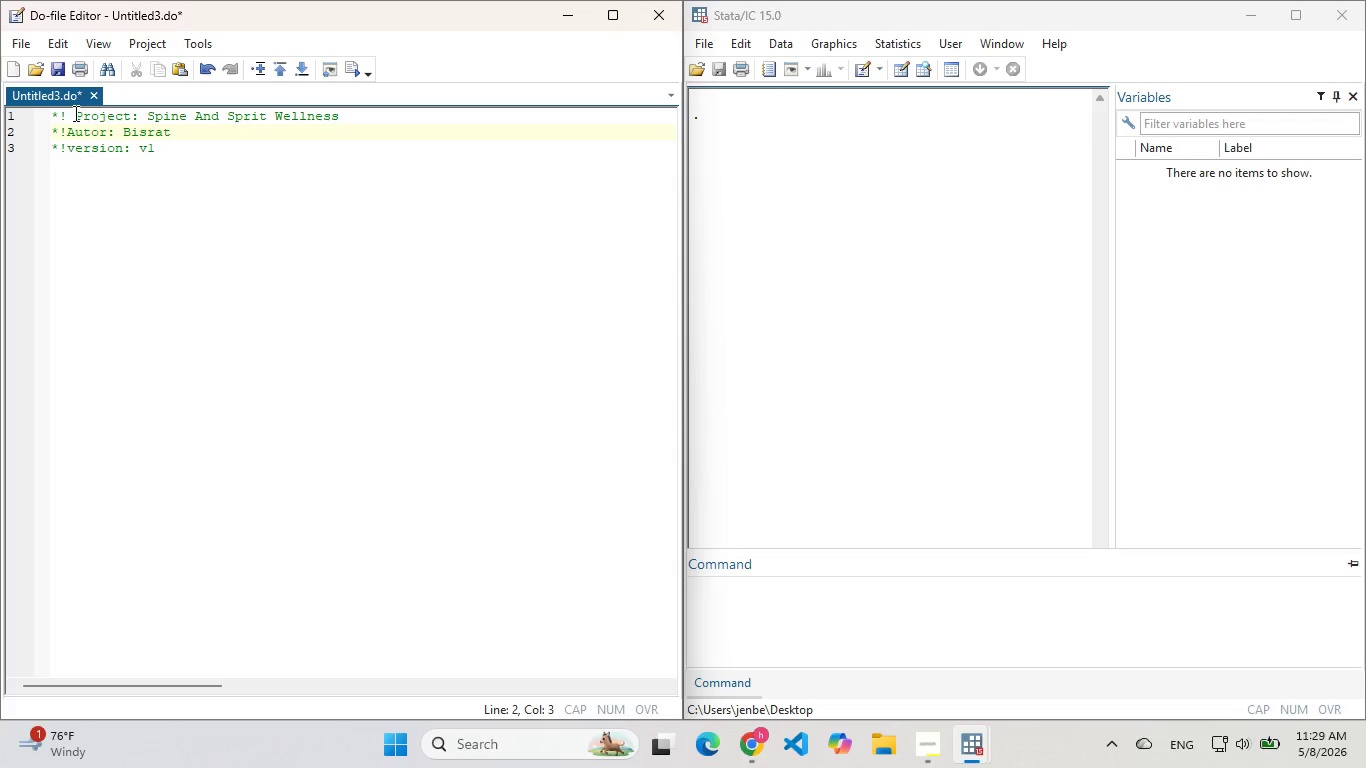 
left_click([74, 113])
 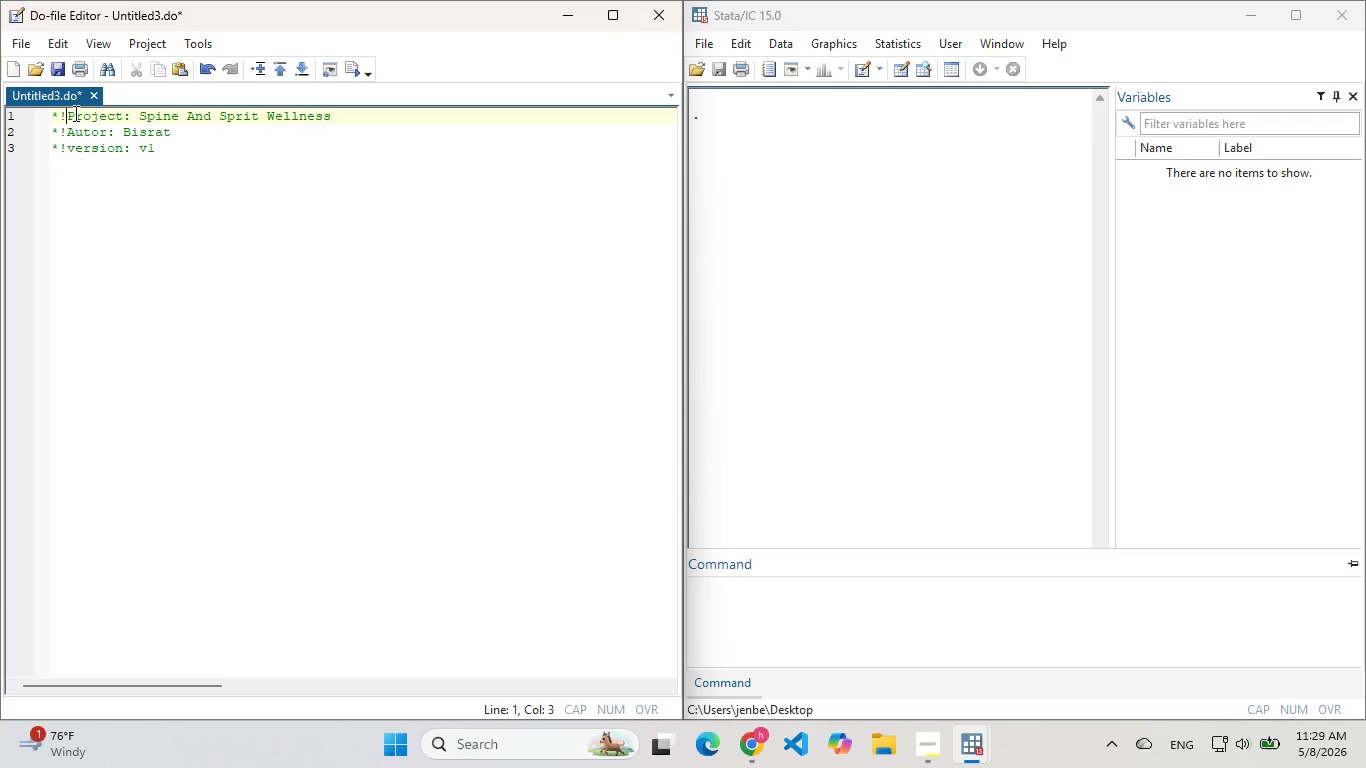 
key(Backspace)
 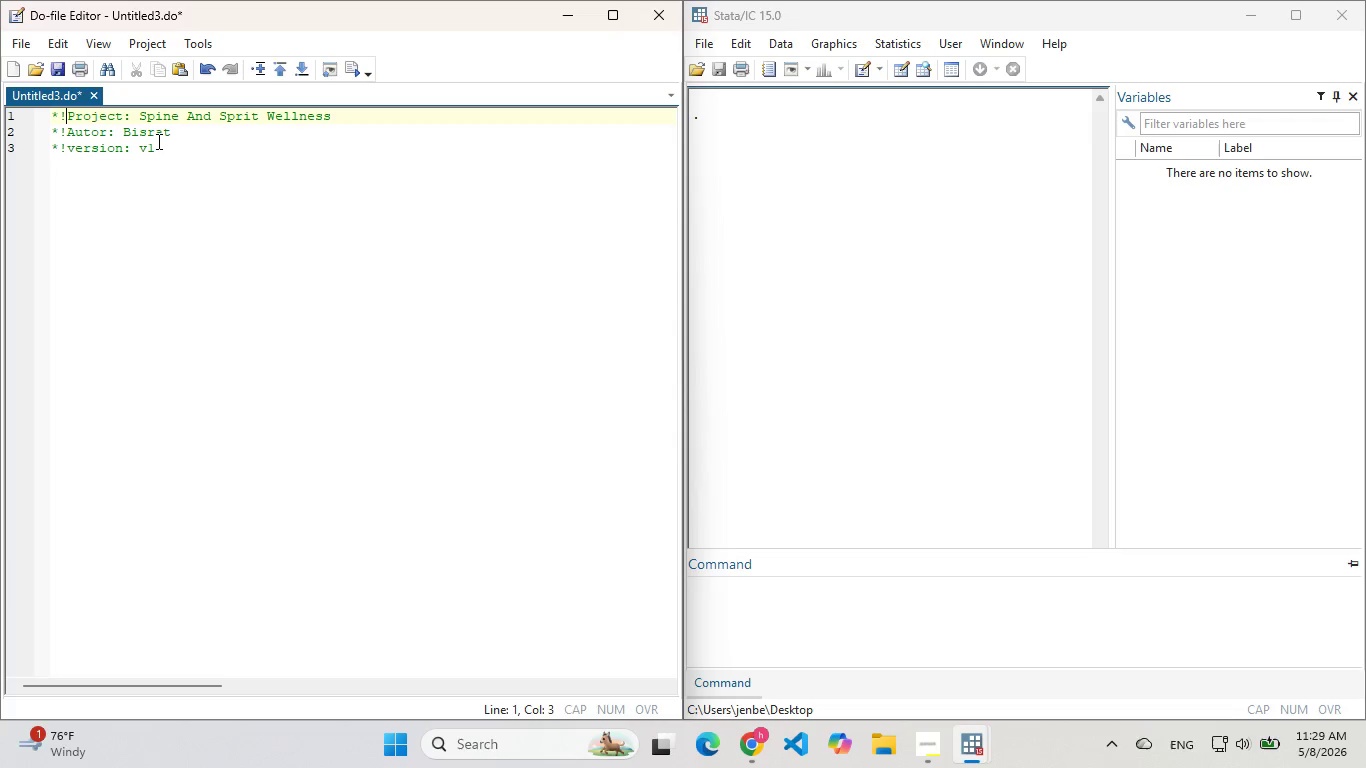 
left_click([157, 142])
 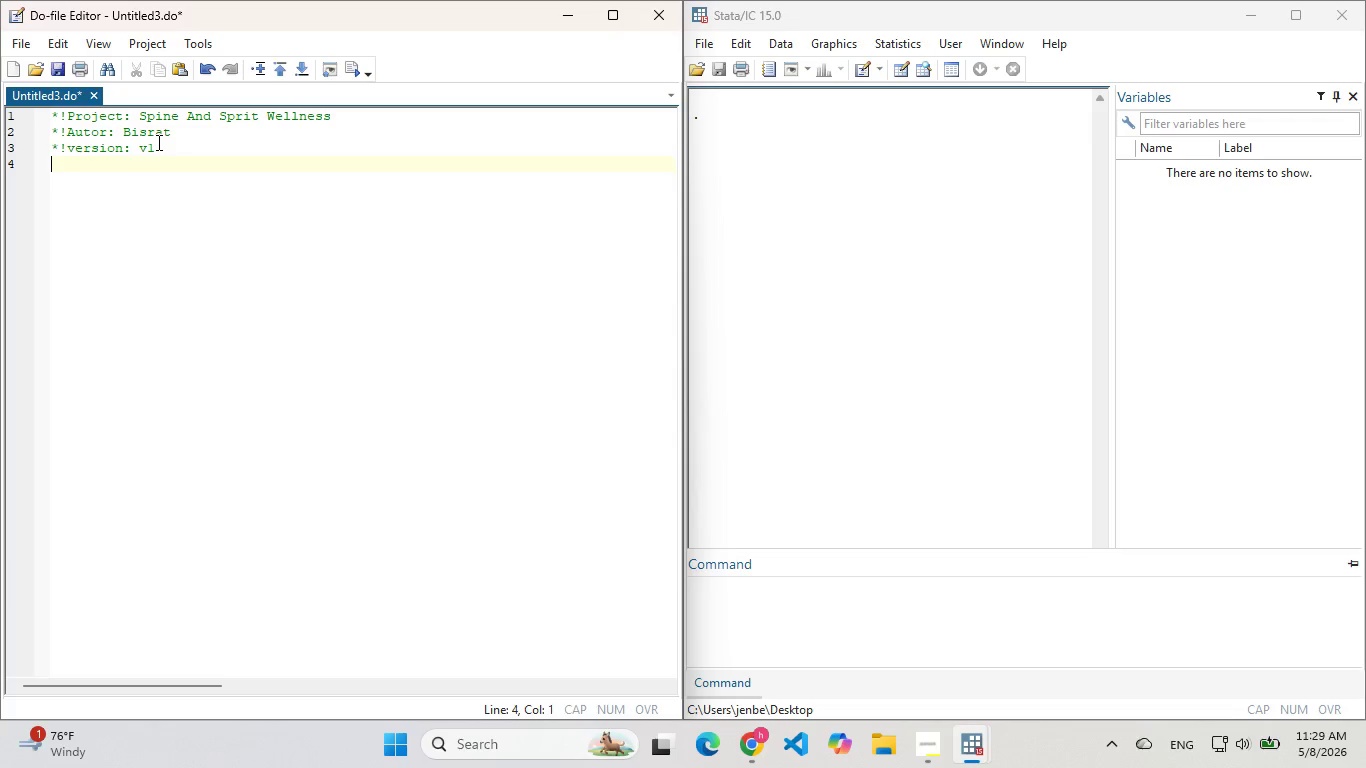 
key(Enter)
 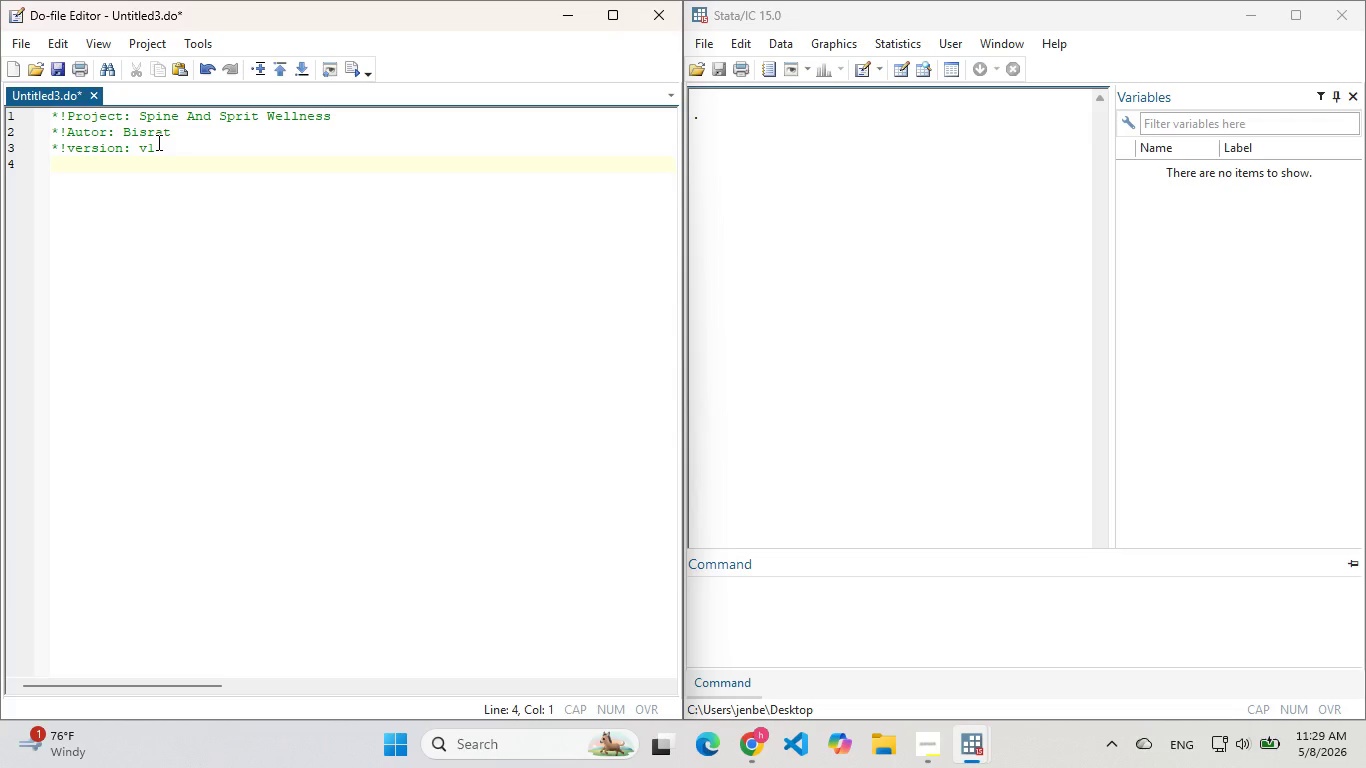 
key(Enter)
 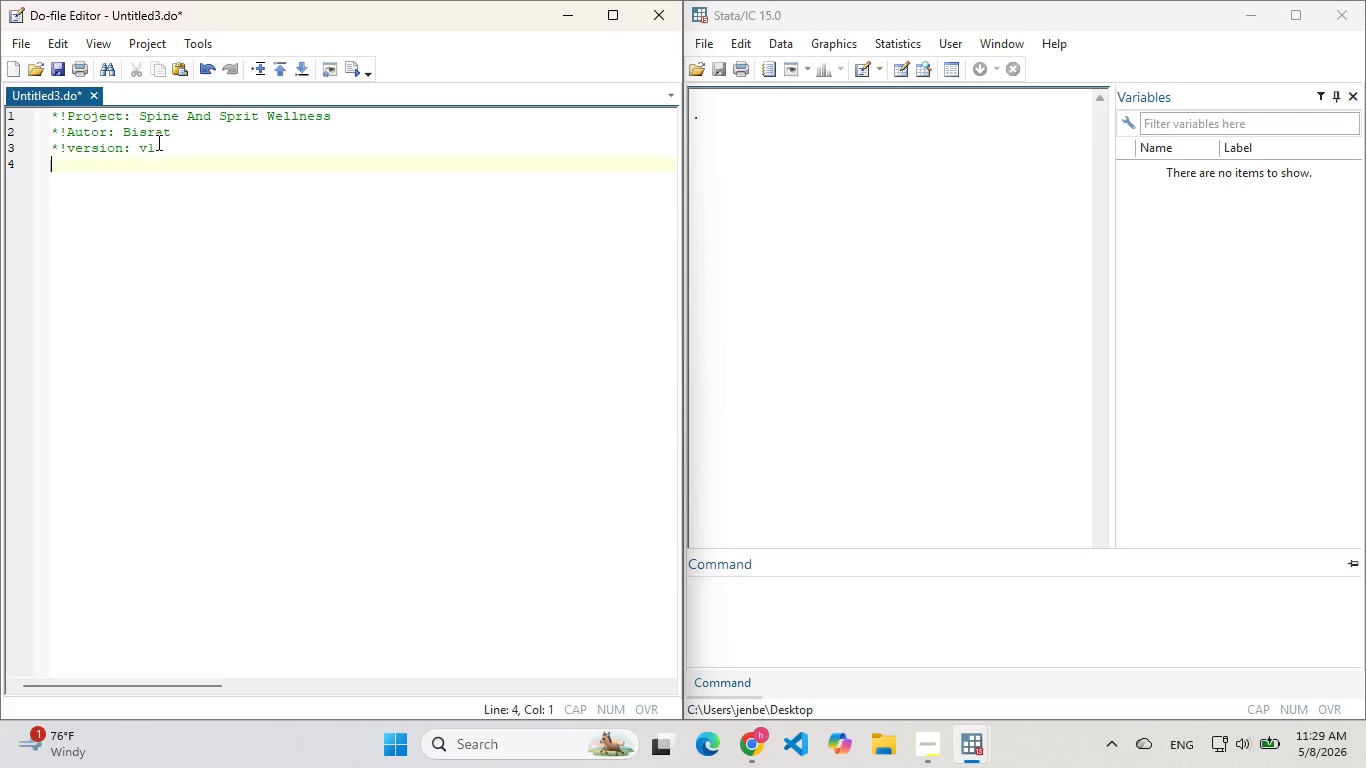 
key(Backspace)
 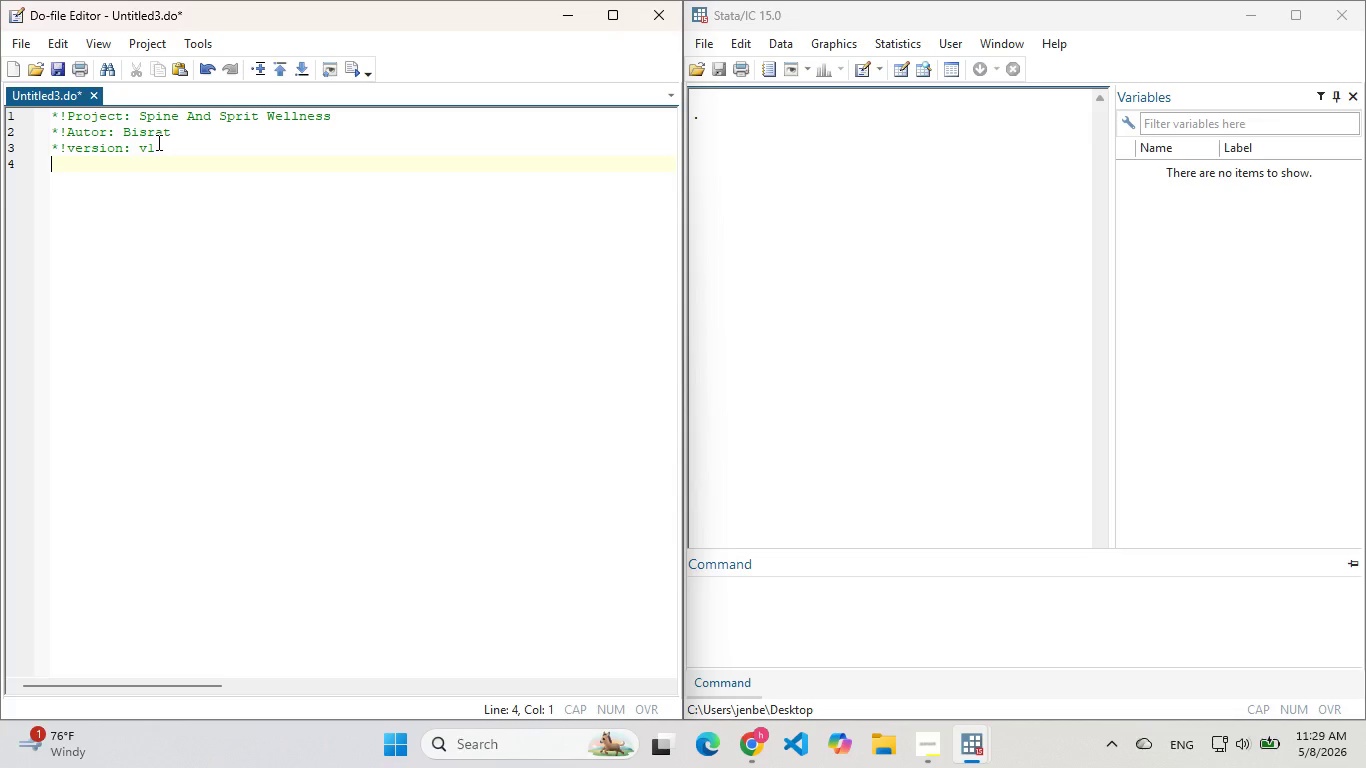 
key(Slash)
 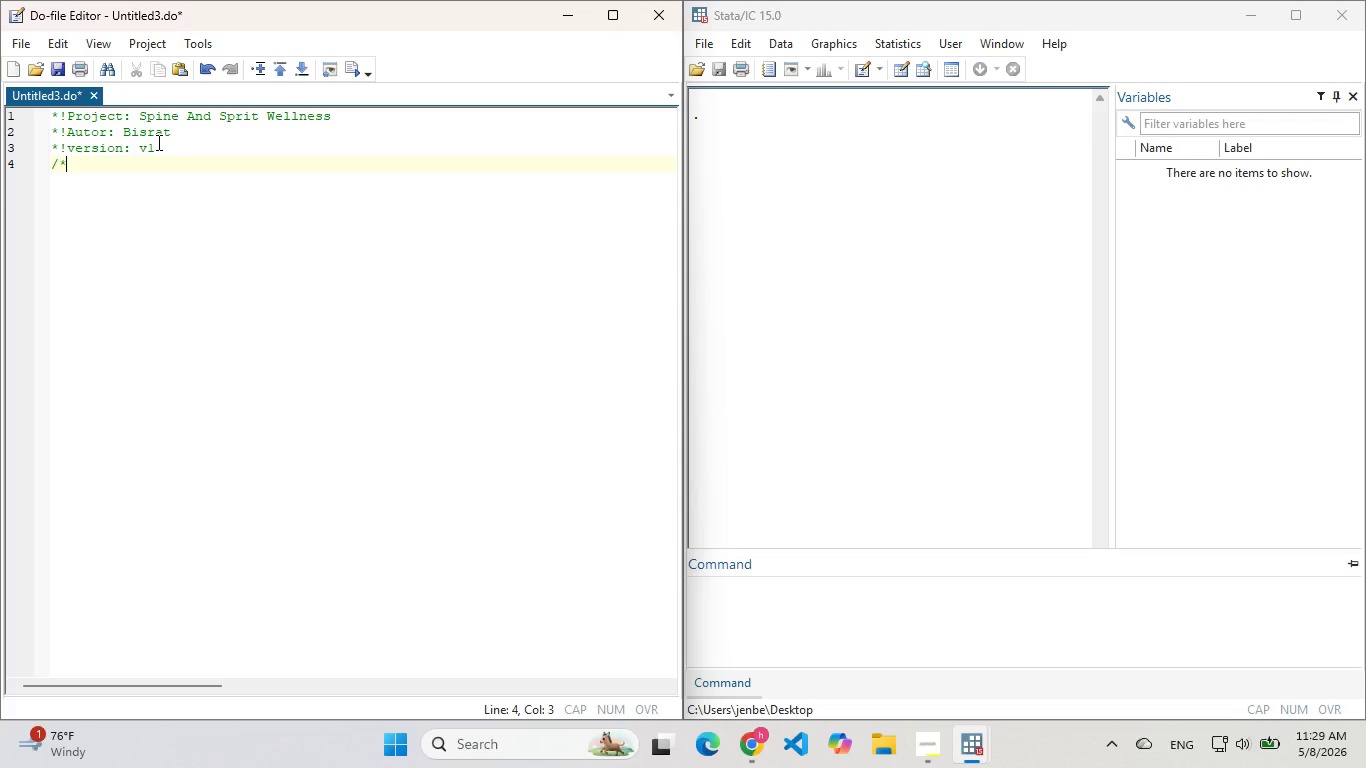 
key(Shift+ShiftLeft)
 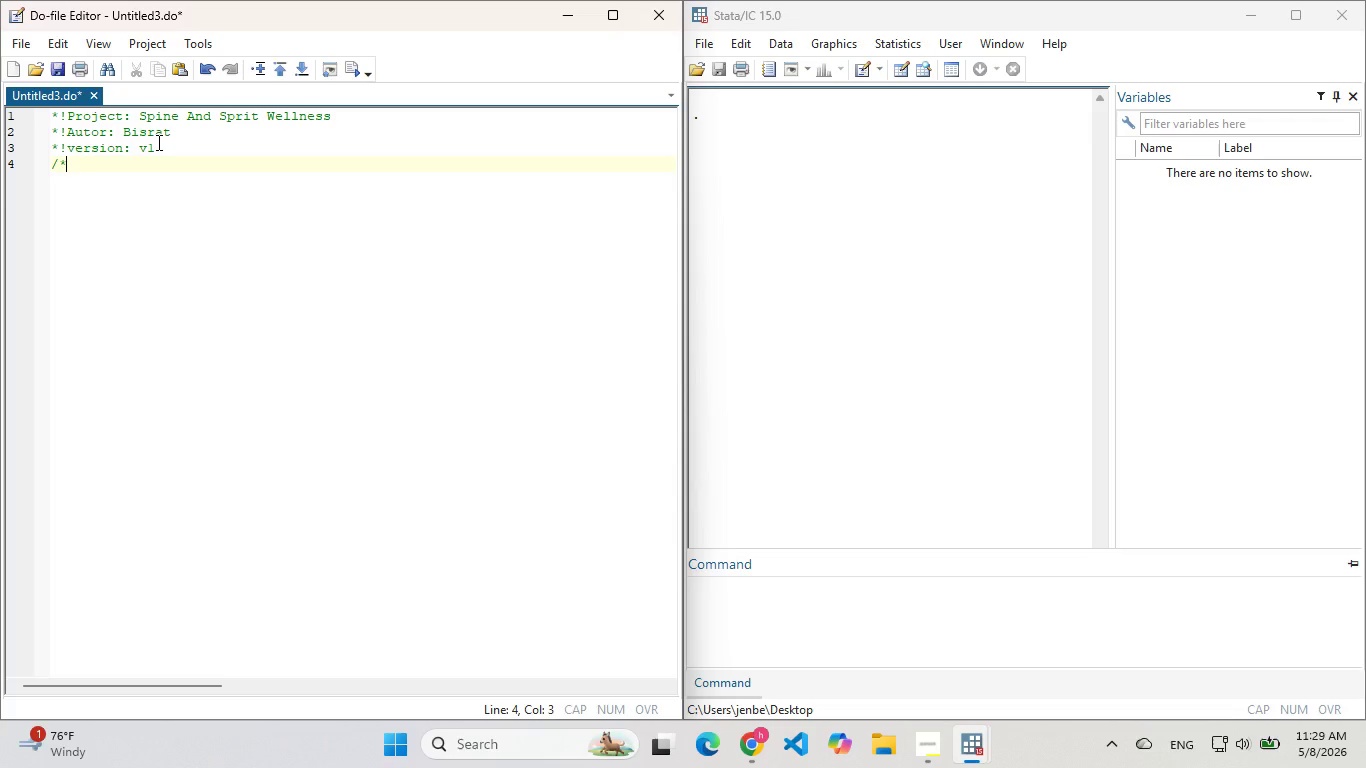 
key(Shift+8)
 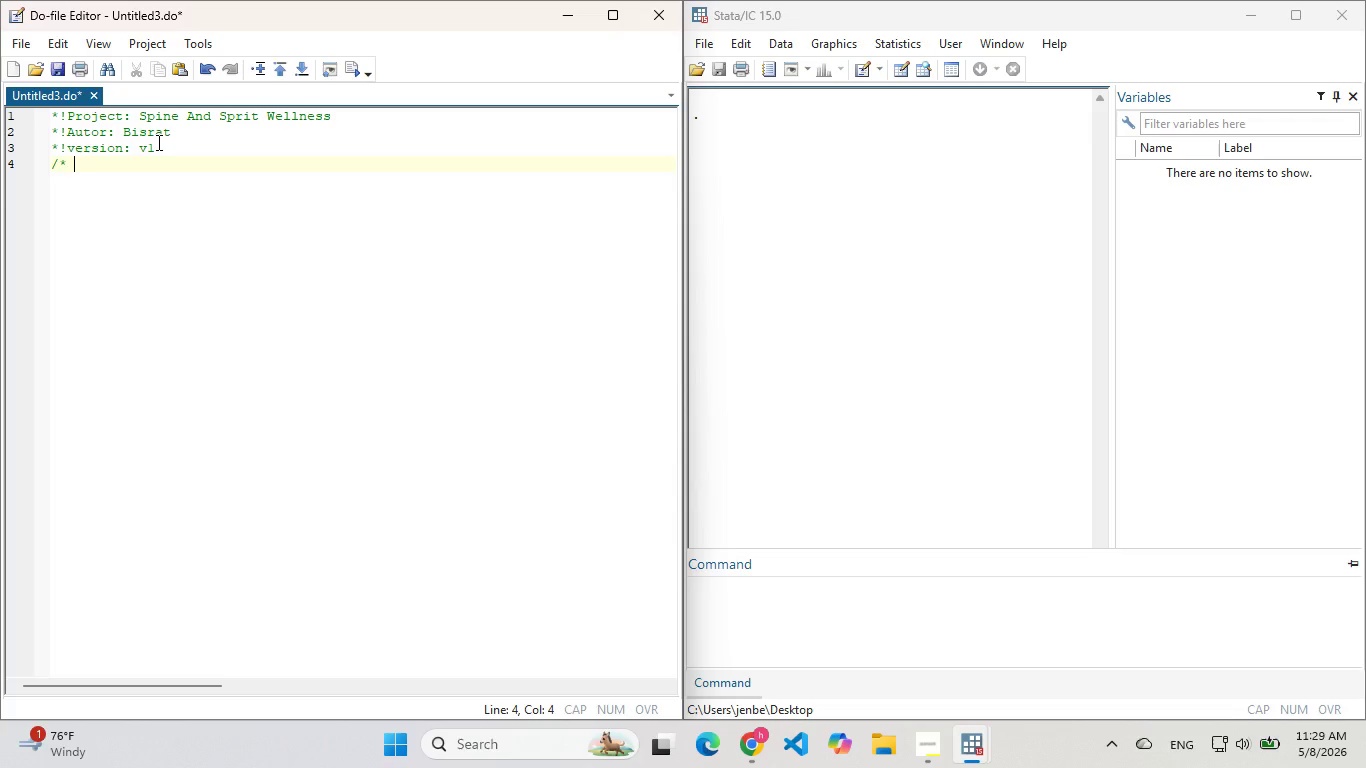 
key(Space)
 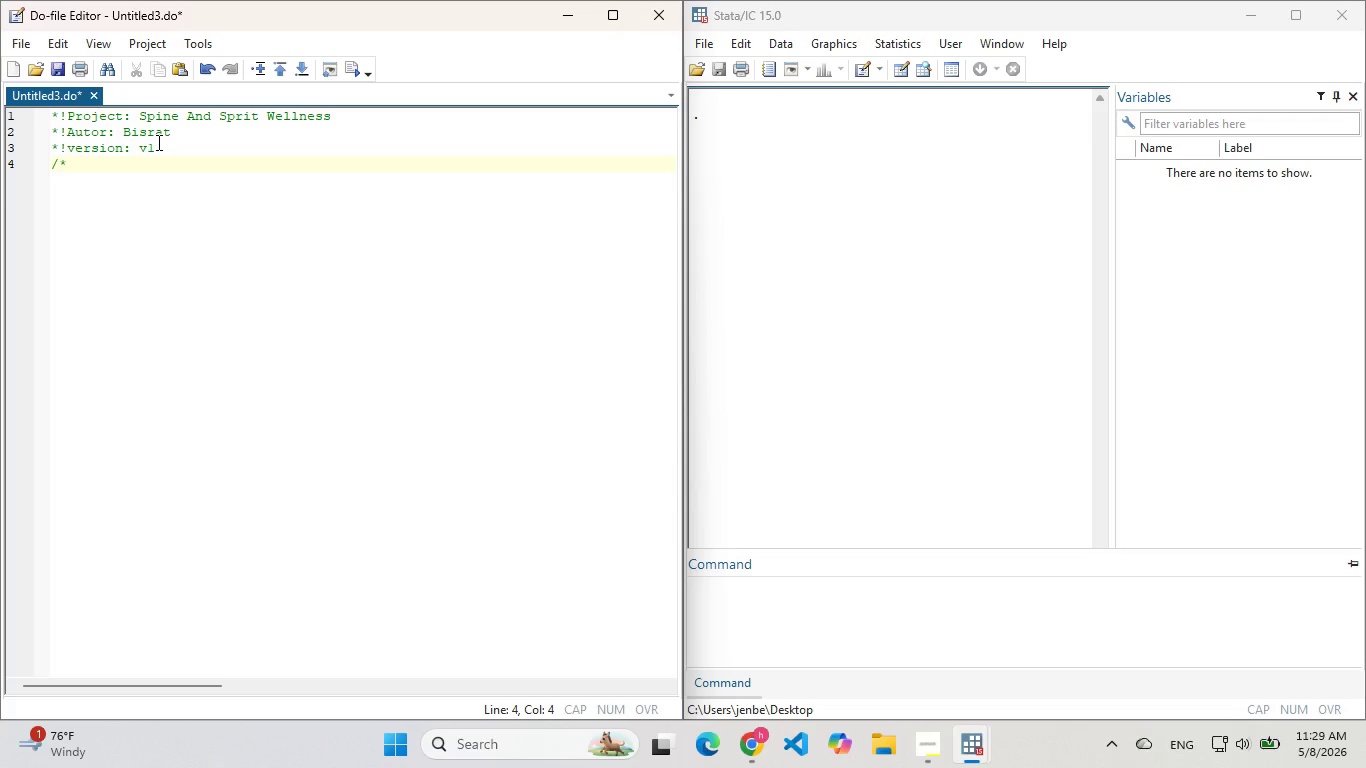 
key(Backspace)
 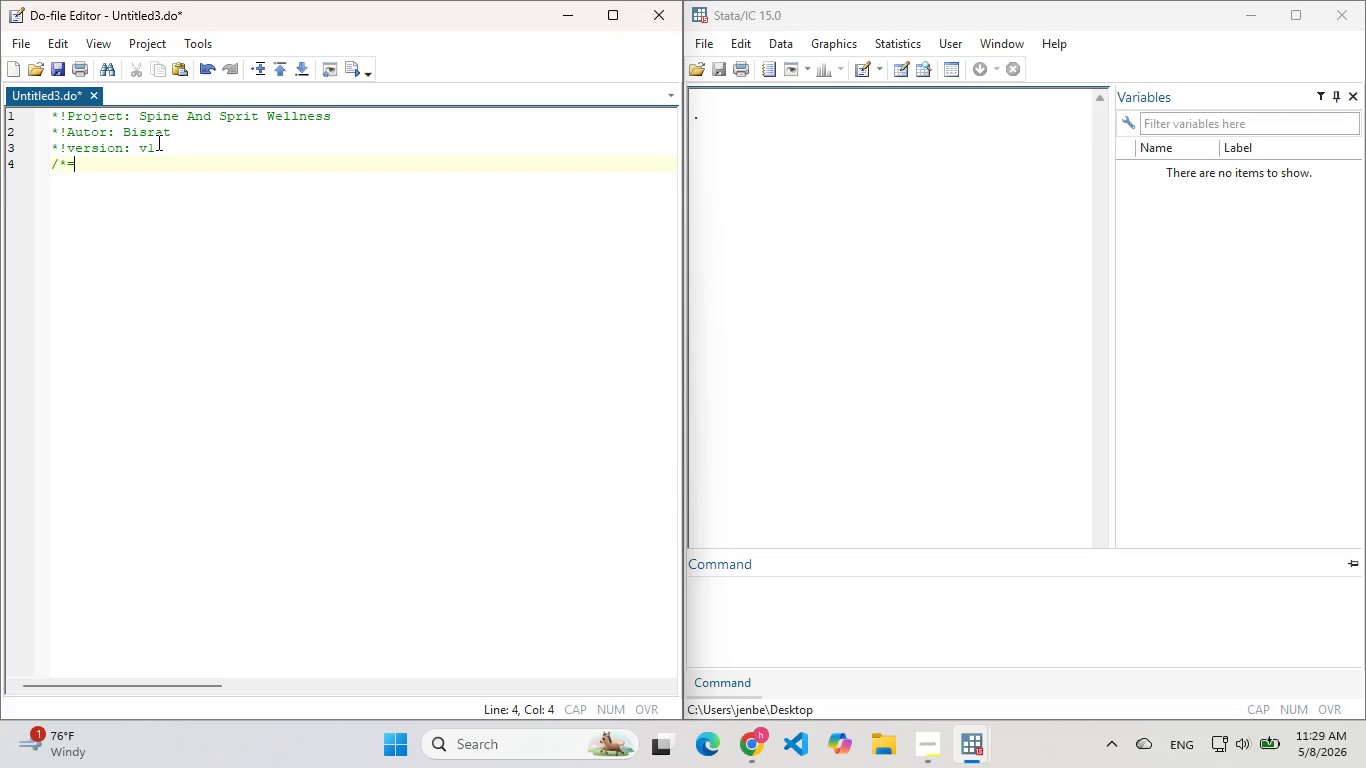 
hold_key(key=Equal, duration=1.5)
 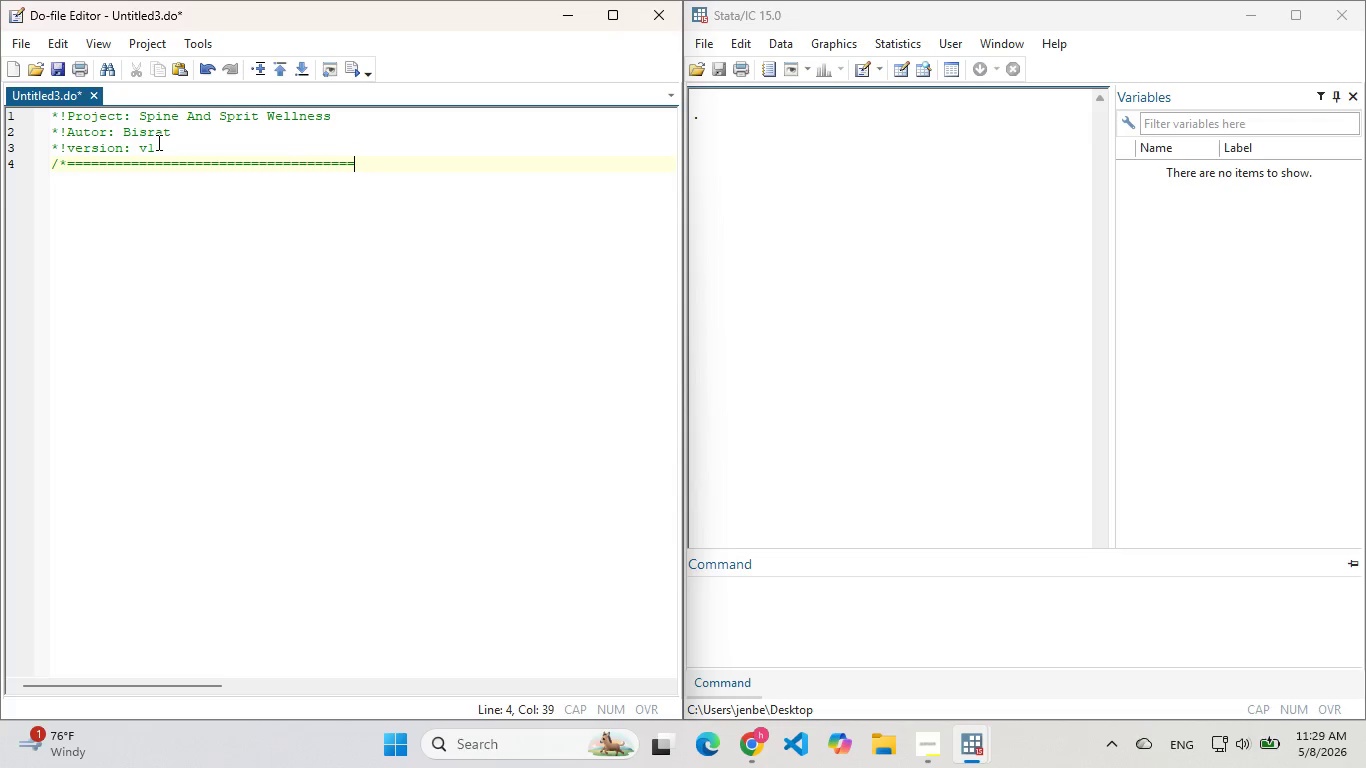 
key(Equal)
 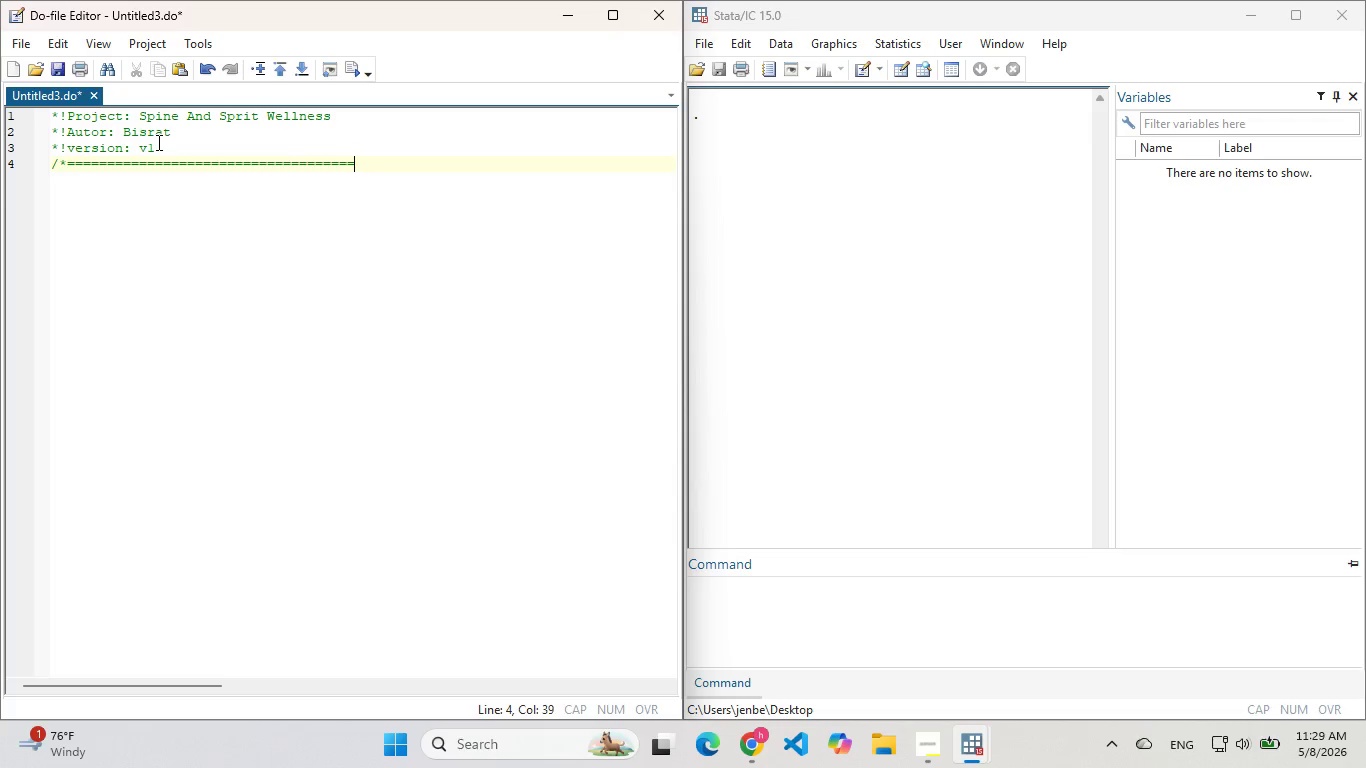 
key(Equal)
 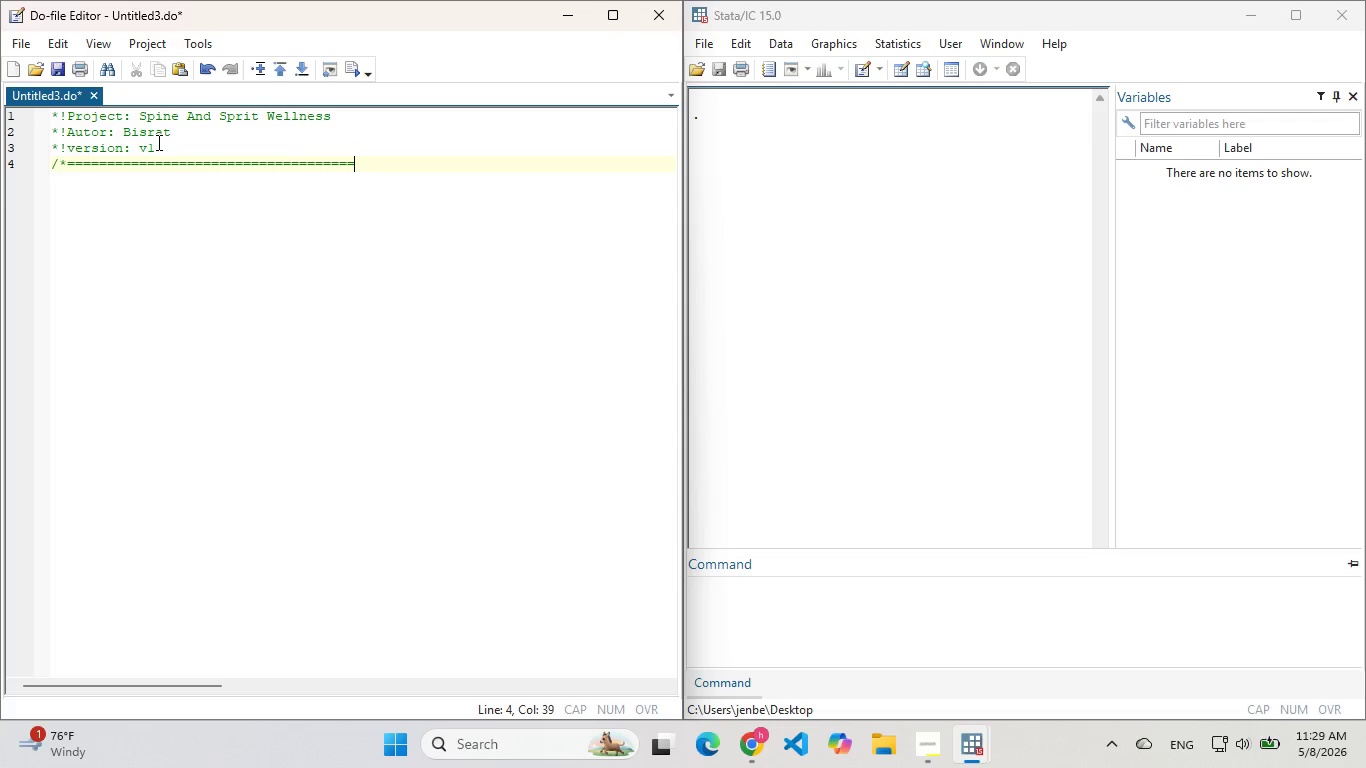 
key(Equal)
 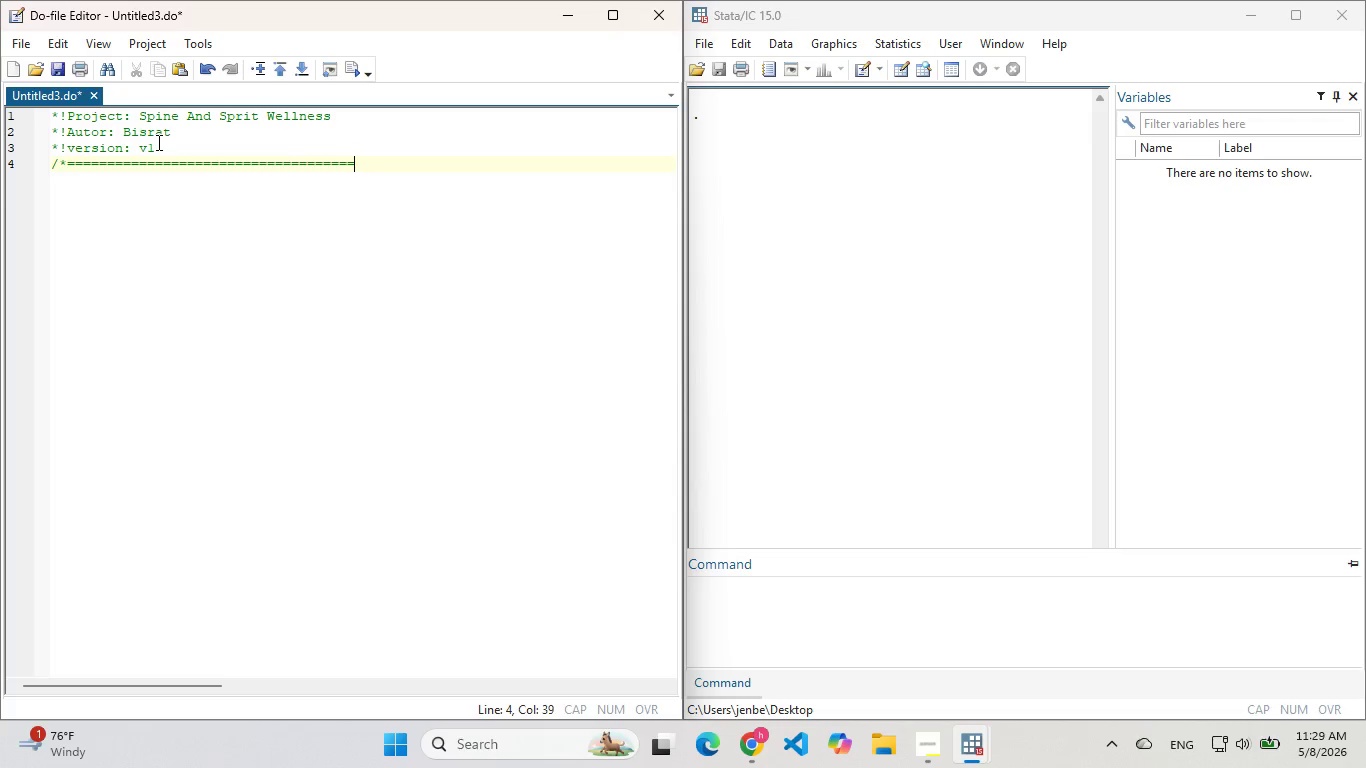 
key(Equal)
 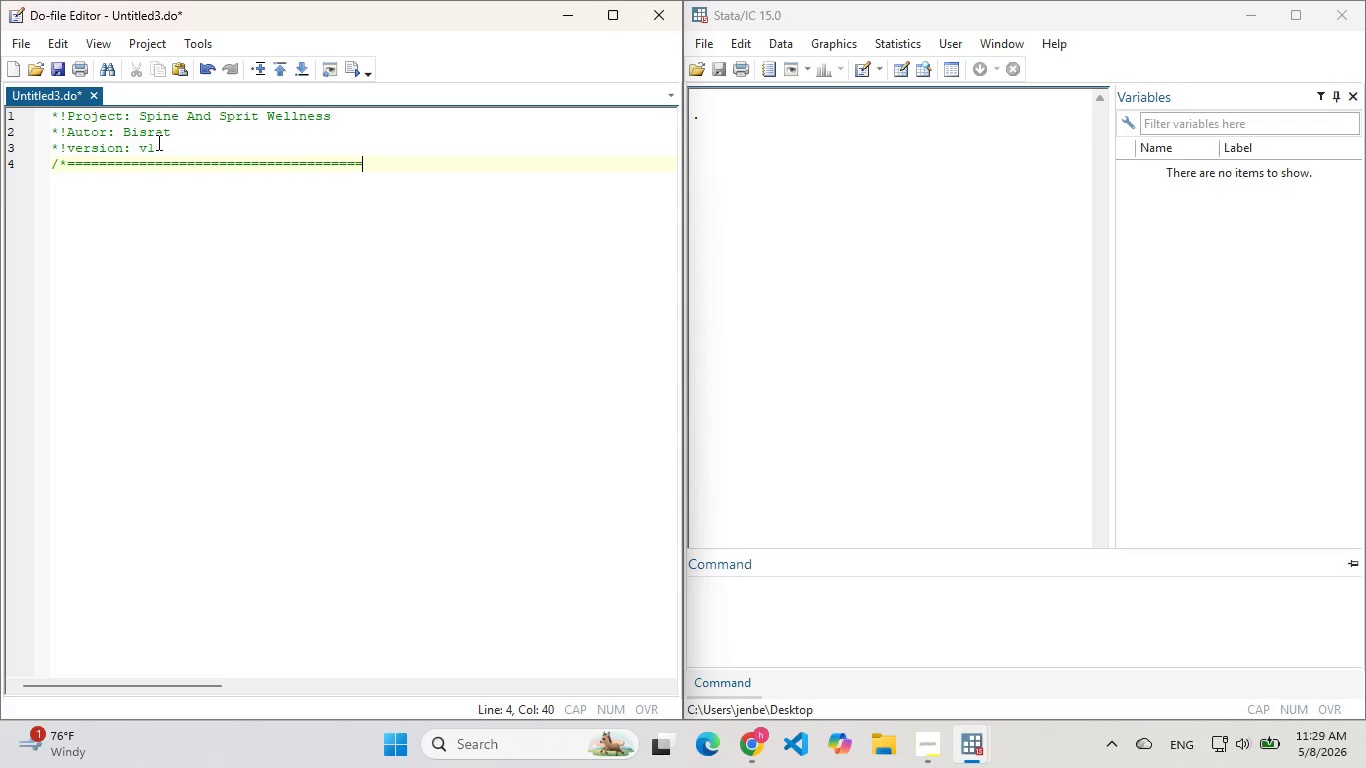 
key(Equal)
 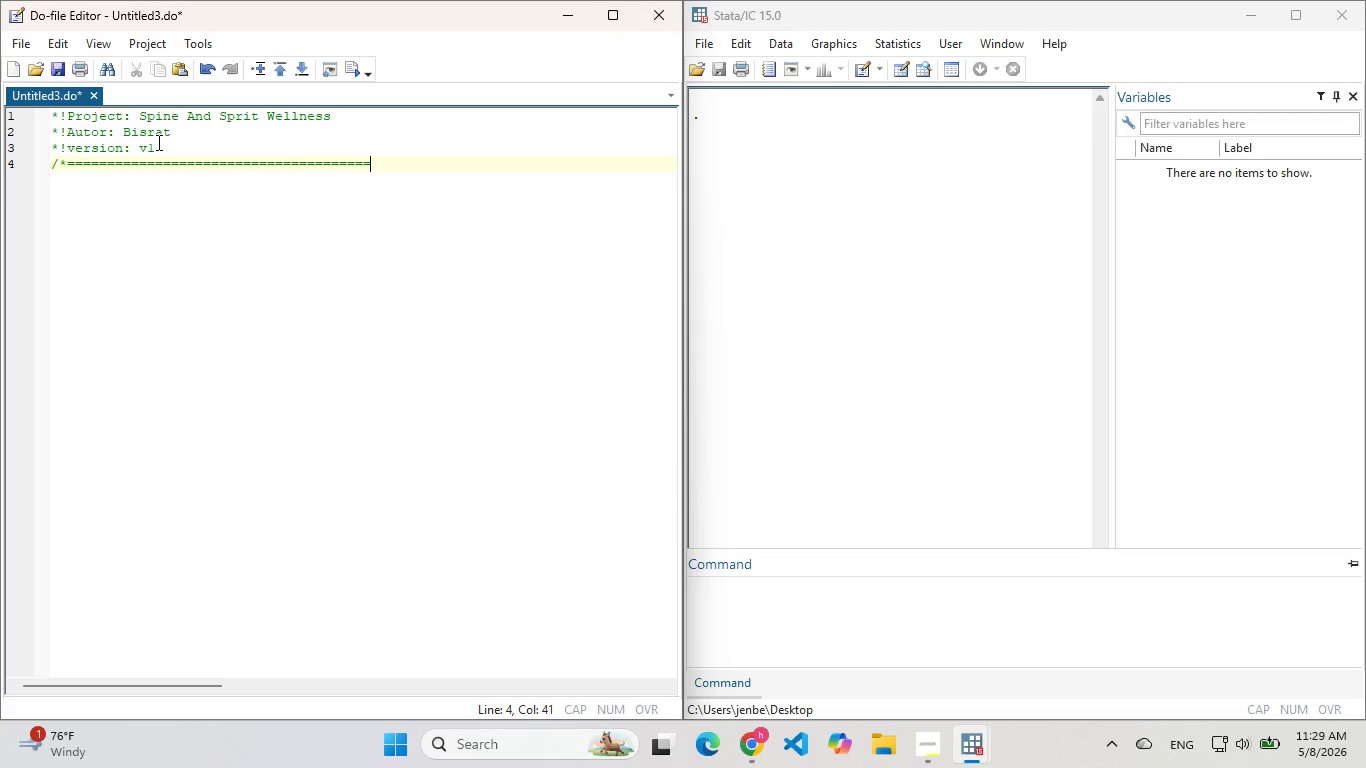 
key(Equal)
 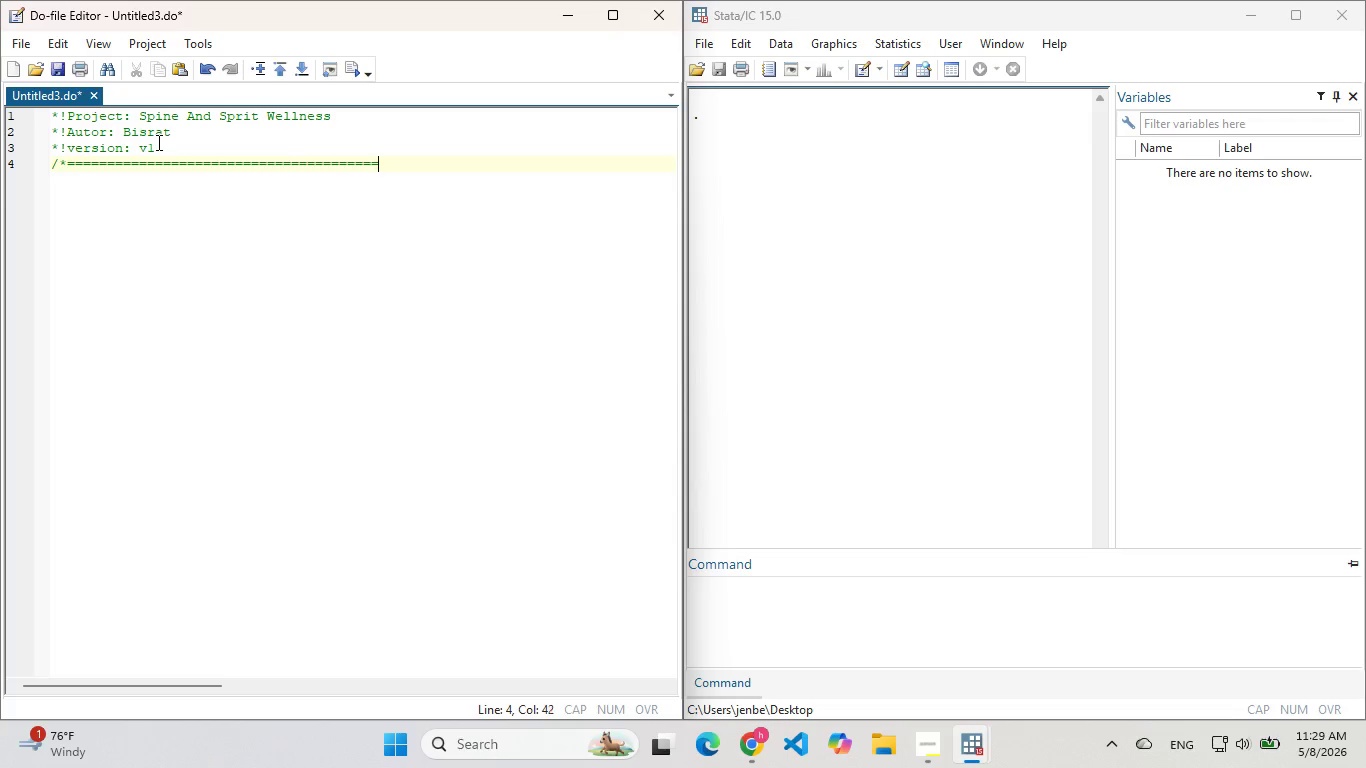 
key(Equal)
 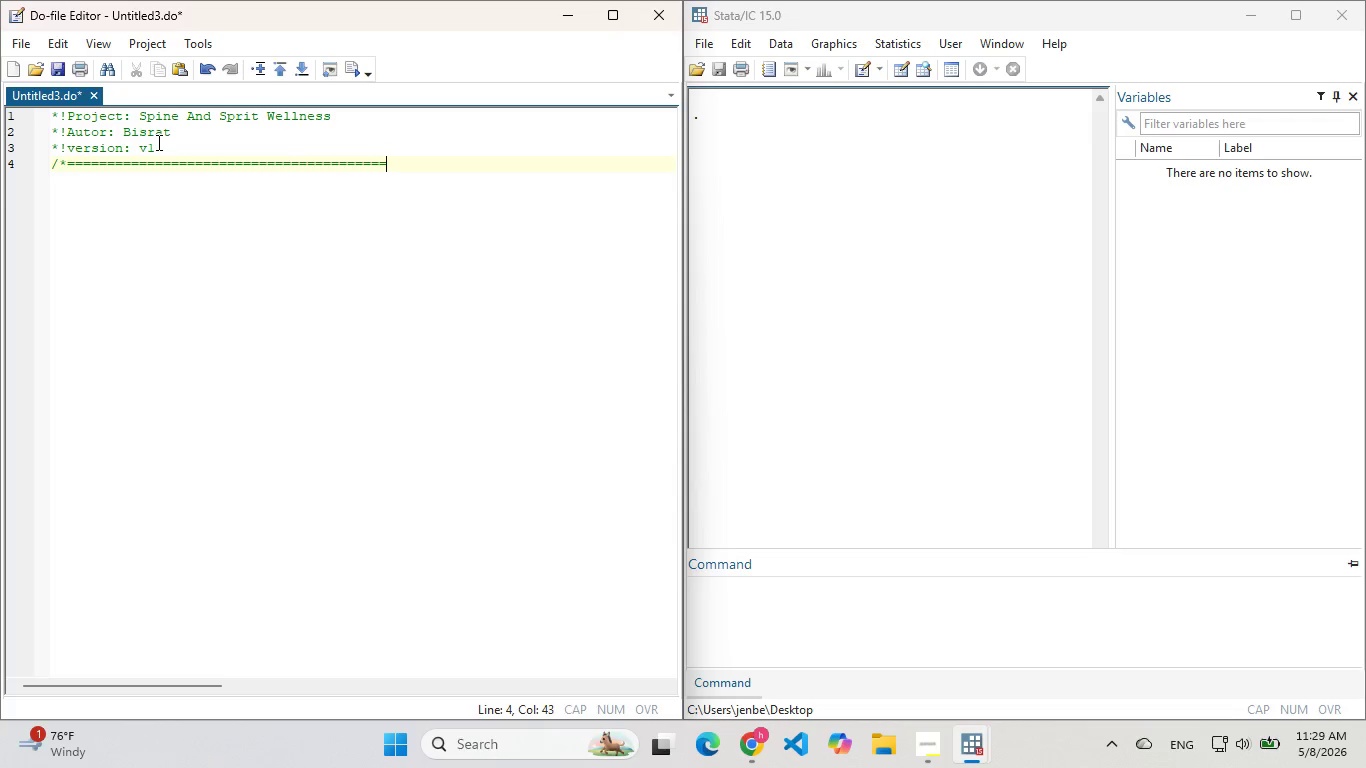 
hold_key(key=Equal, duration=0.7)
 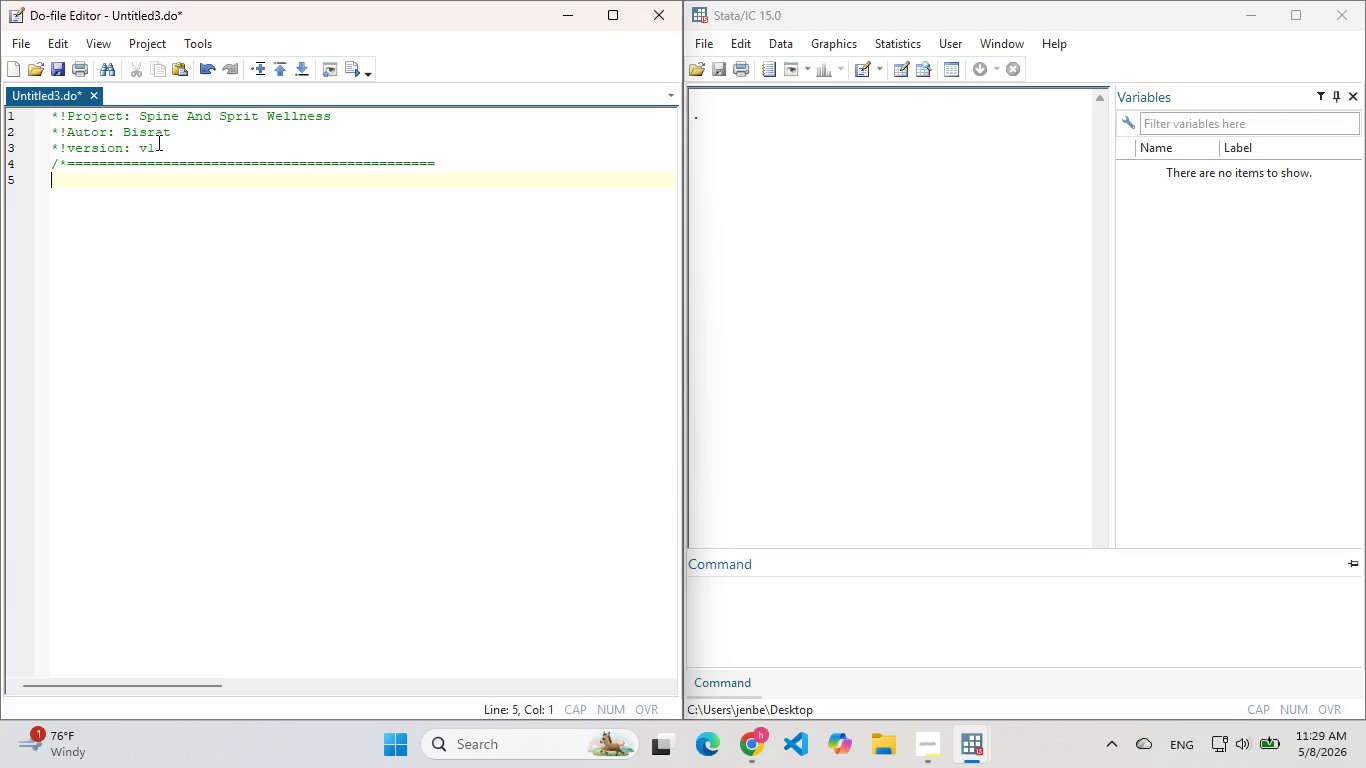 
key(Enter)
 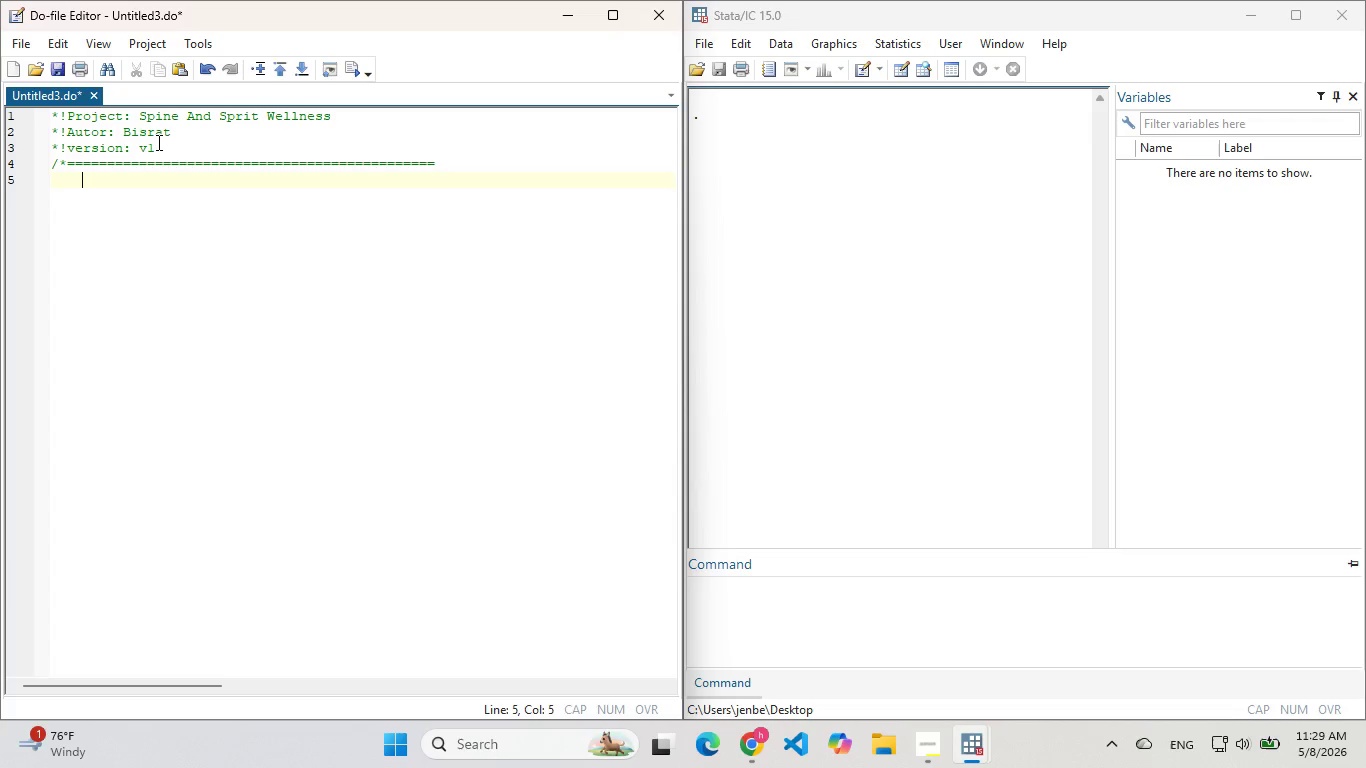 
key(Tab)
key(Backspace)
type(NVI)
key(Backspace)
key(Backspace)
key(Backspace)
type(ENVIROM)
key(Backspace)
key(Backspace)
key(Backspace)
key(Backspace)
key(Backspace)
key(Backspace)
key(Backspace)
type(ENVIRONMENT SETUP)
 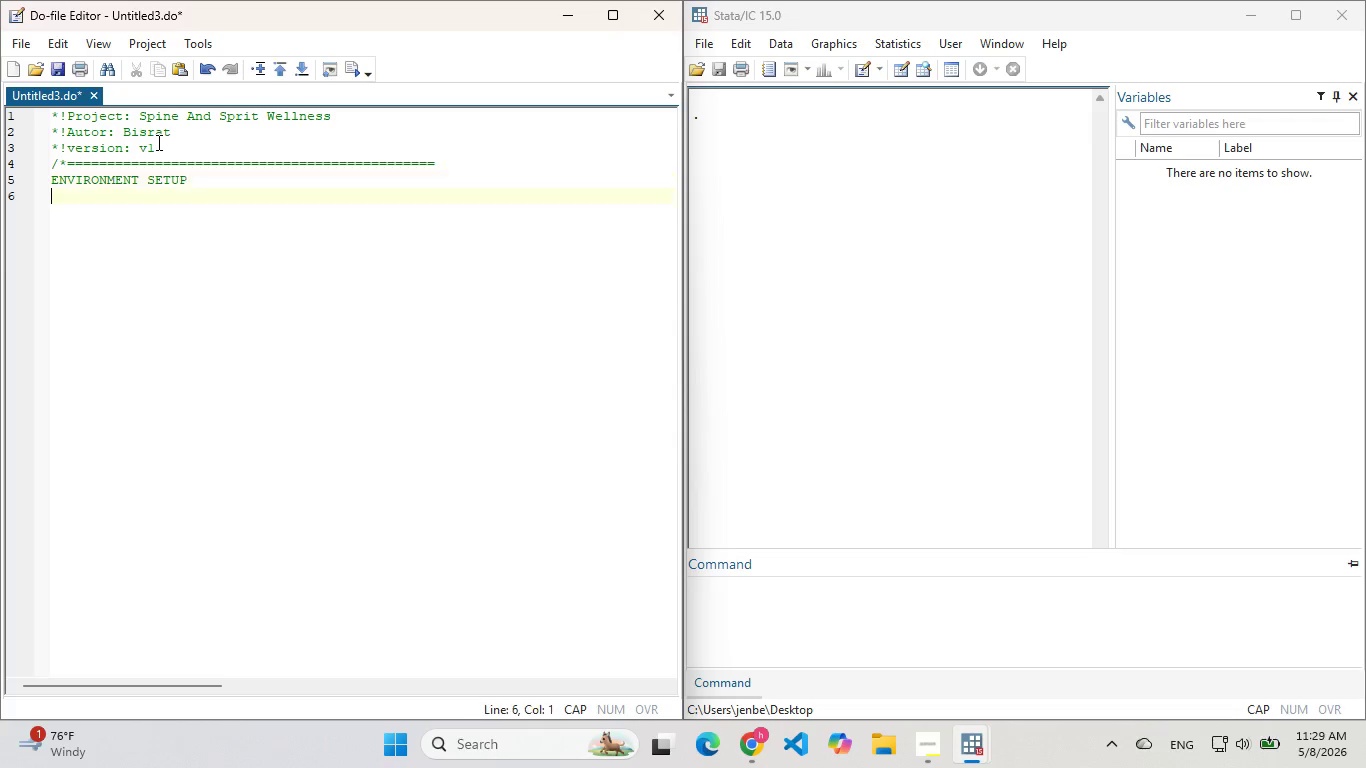 
key(Enter)
 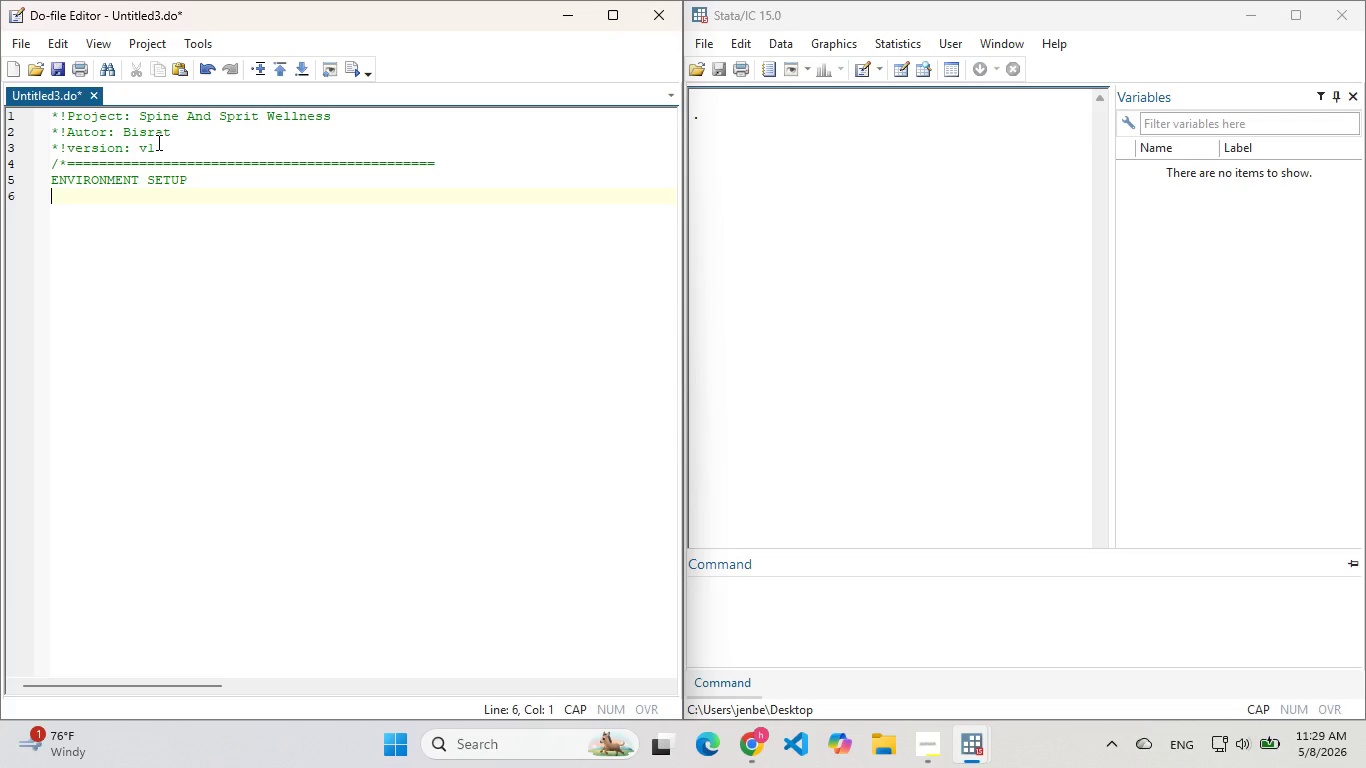 
key(Shift+ShiftLeft)
 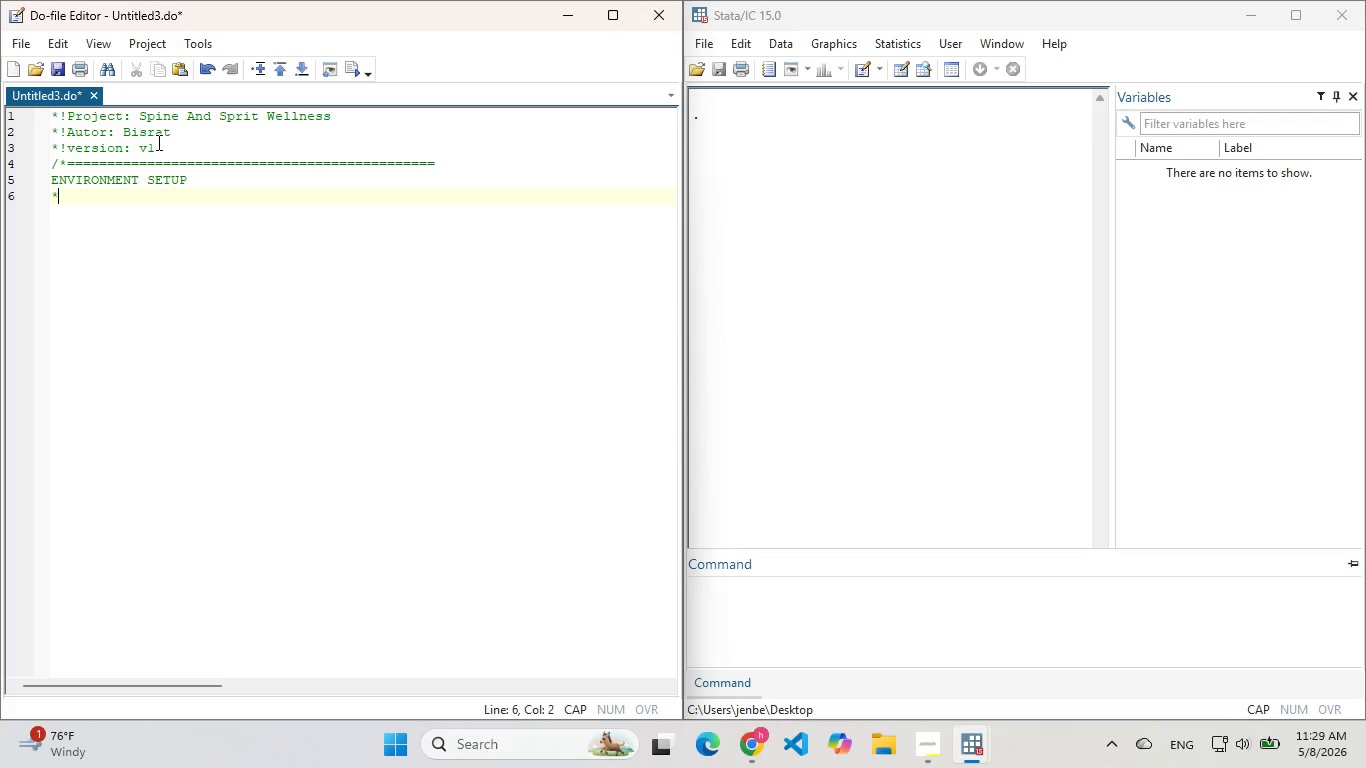 
key(Shift+8)
 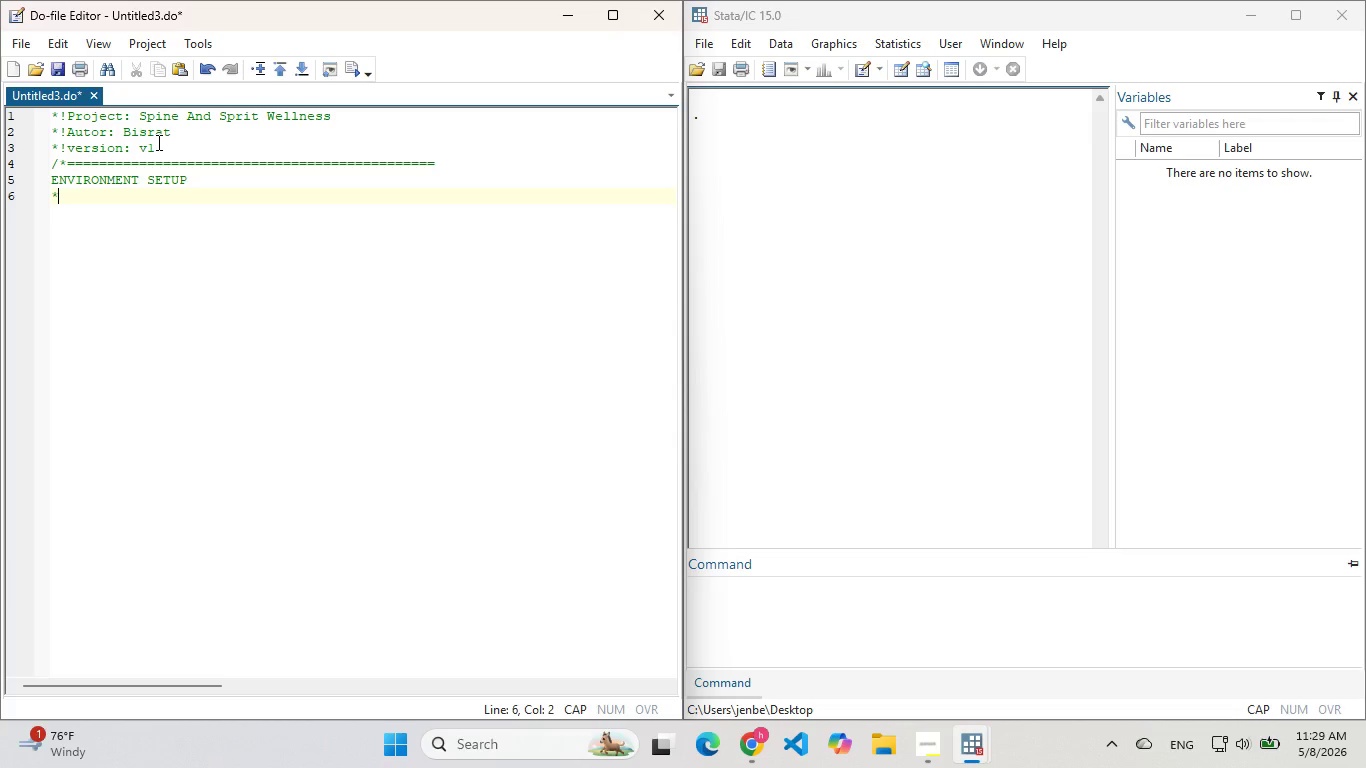 
hold_key(key=Equal, duration=0.89)
 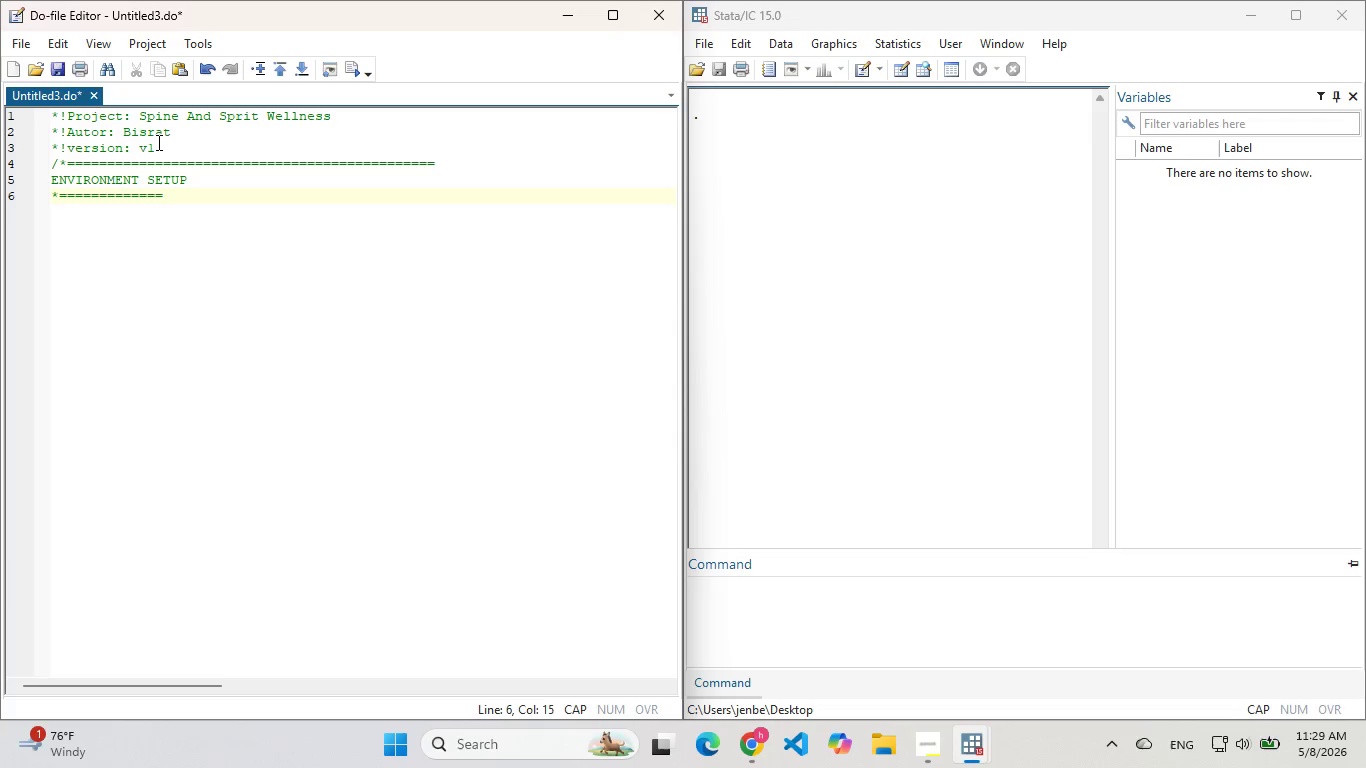 
hold_key(key=Backspace, duration=0.78)
 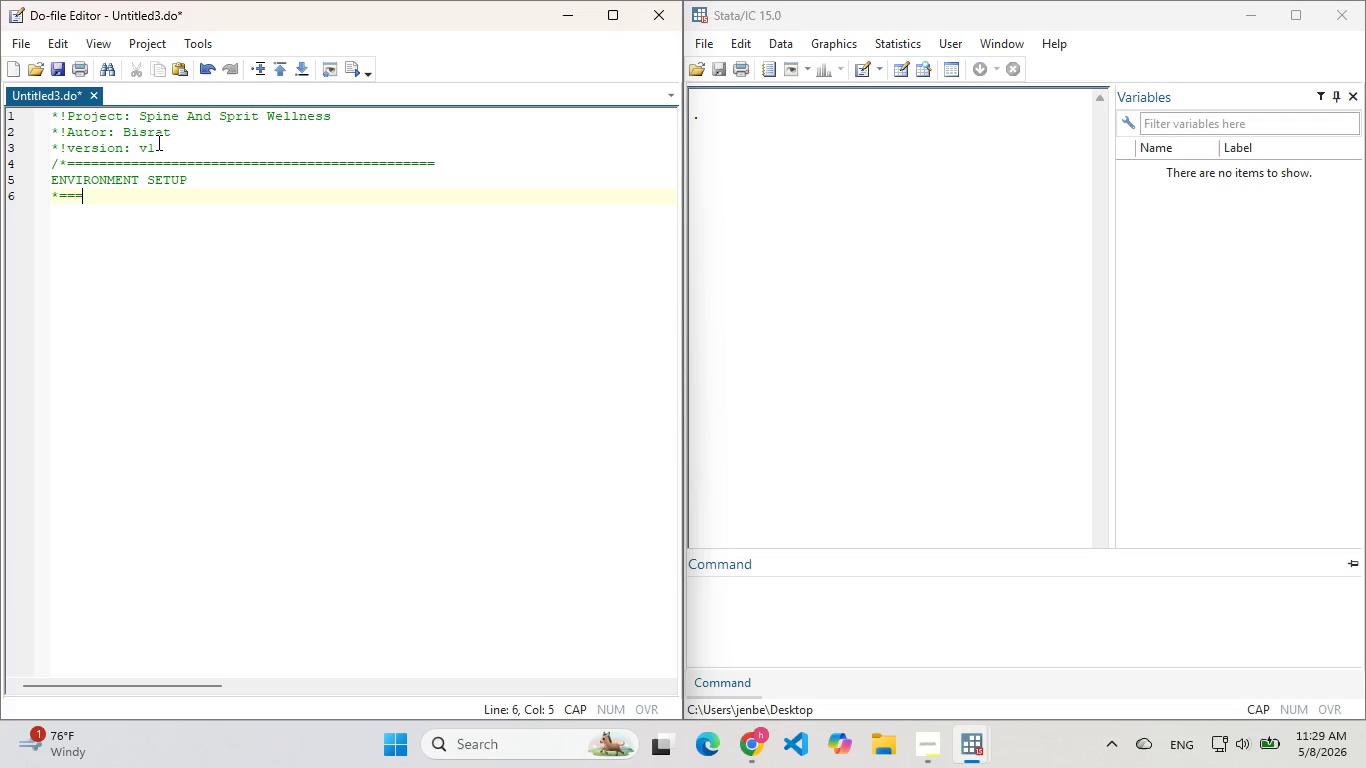 
key(Backspace)
 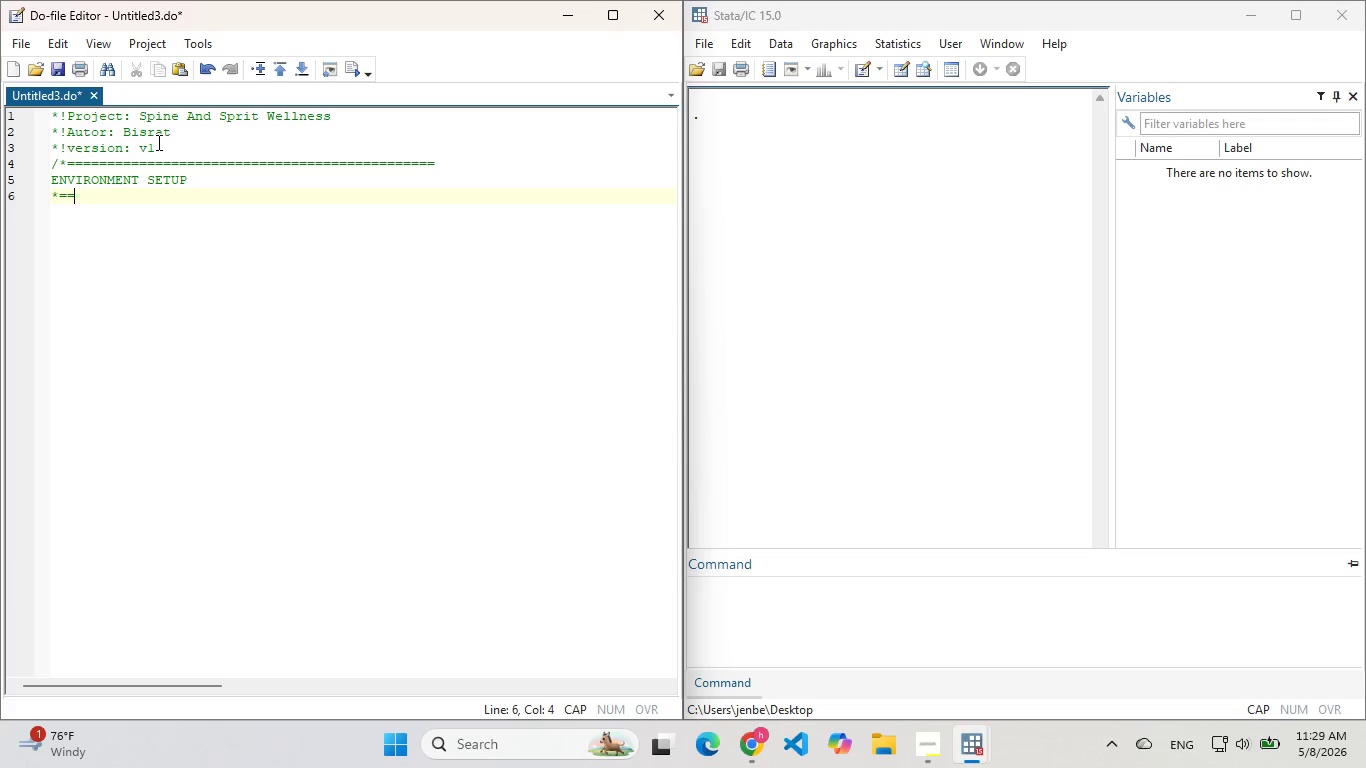 
key(Backspace)
 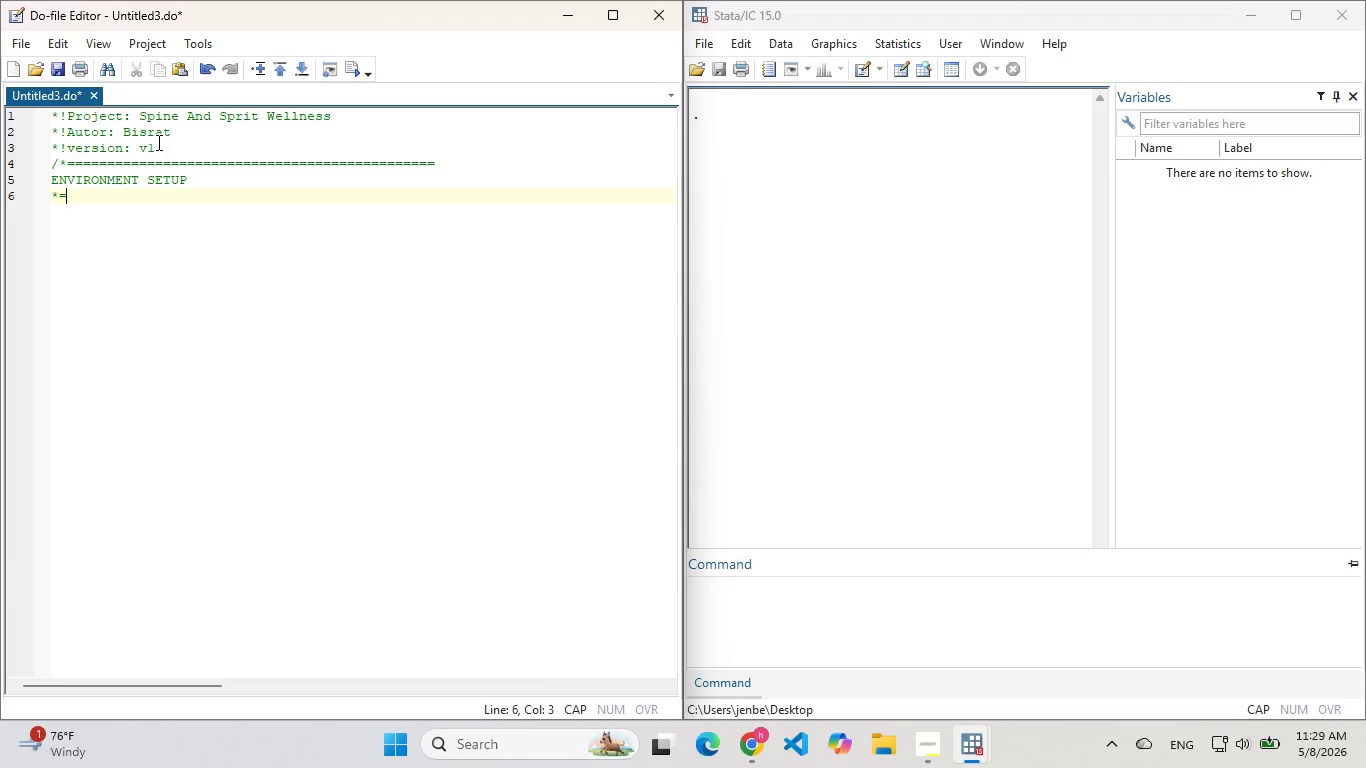 
key(Backspace)
 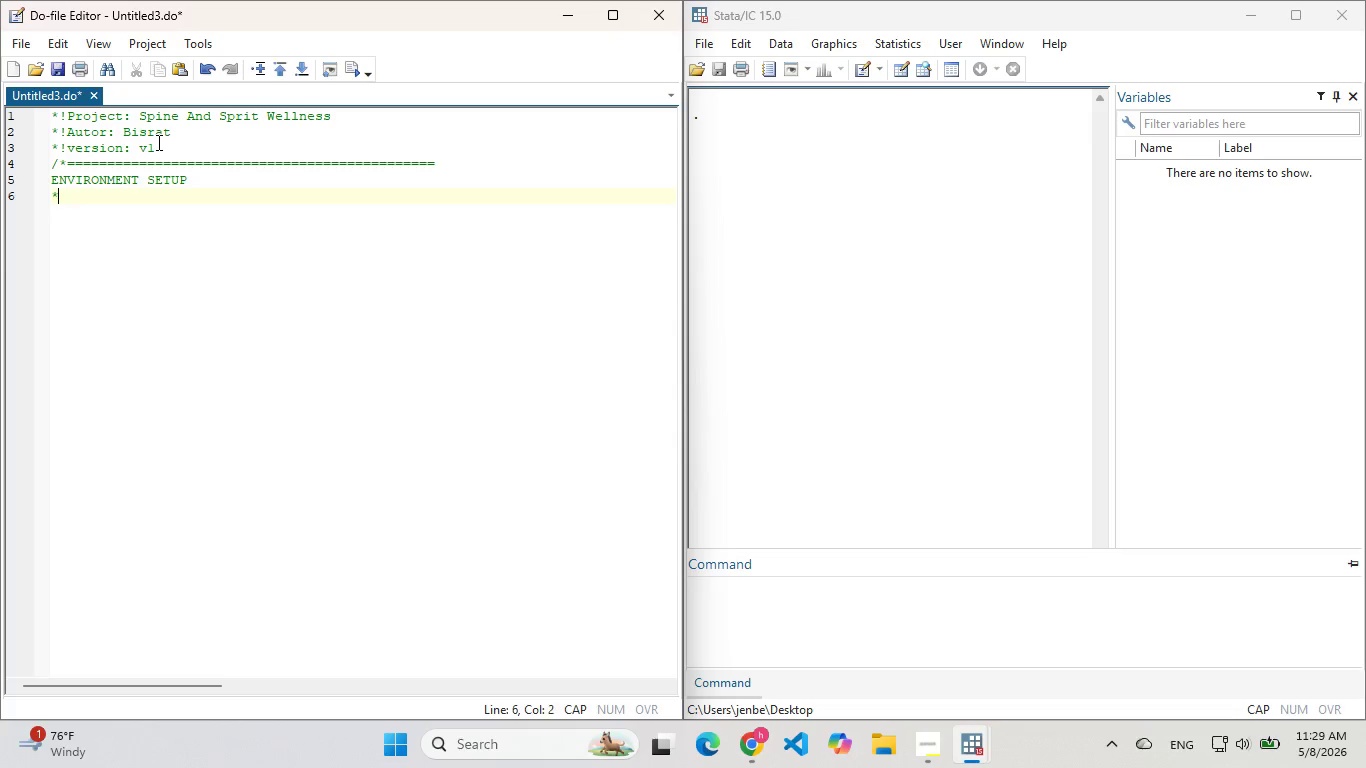 
key(Backspace)
 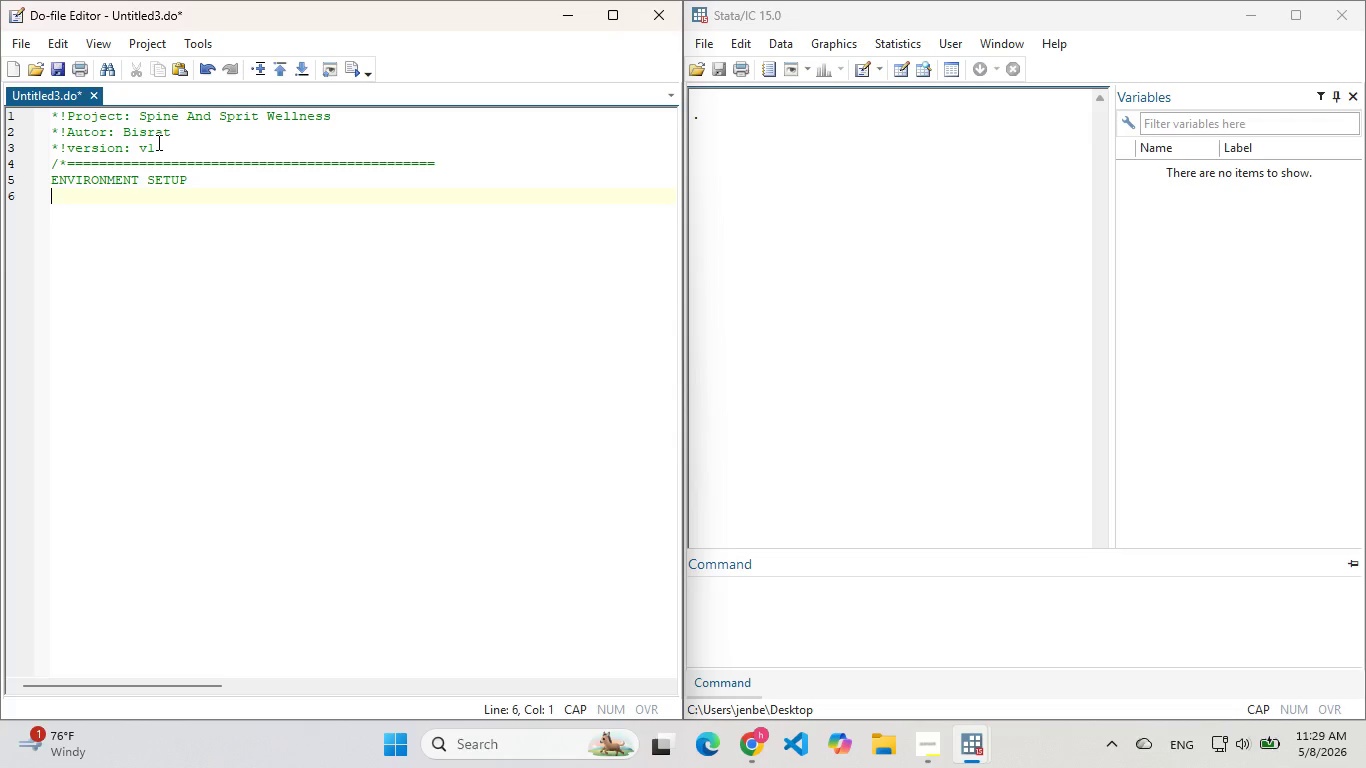 
key(Backspace)
 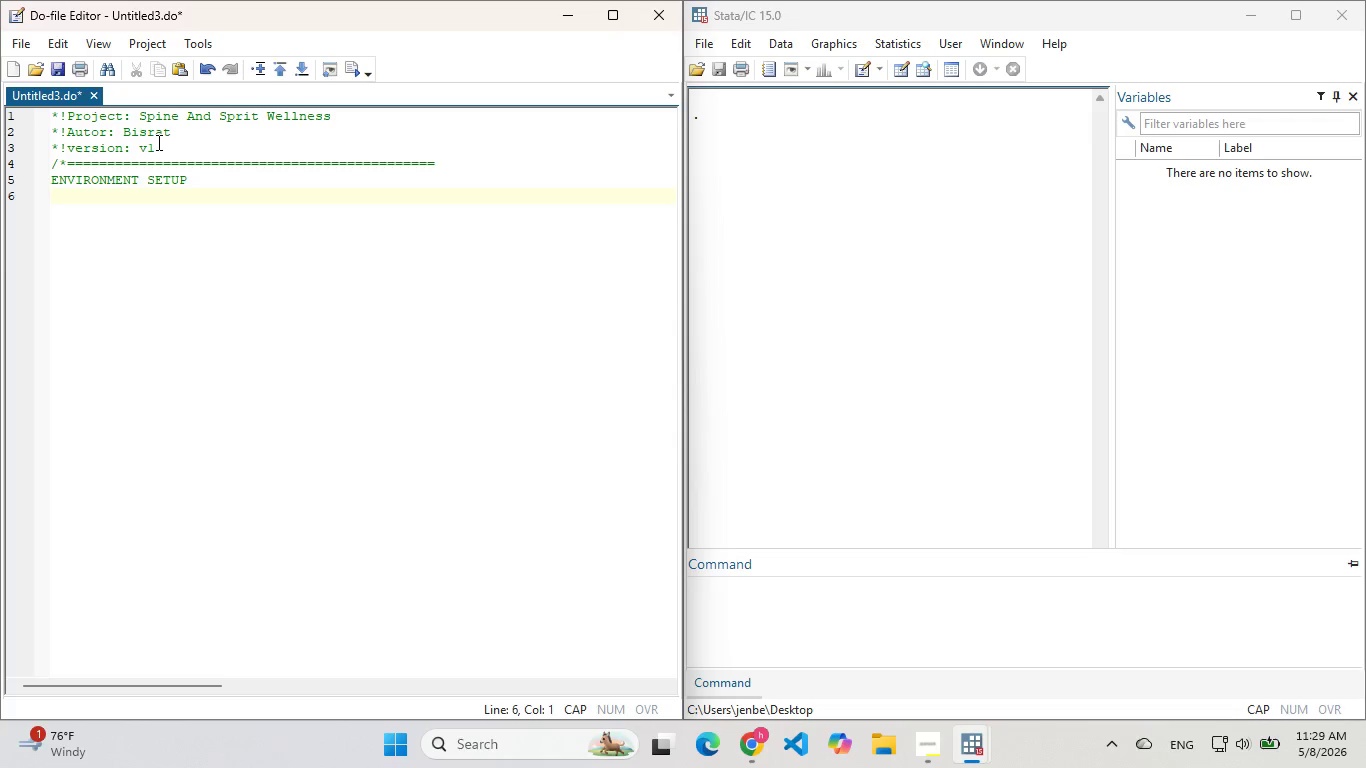 
hold_key(key=Equal, duration=1.53)
 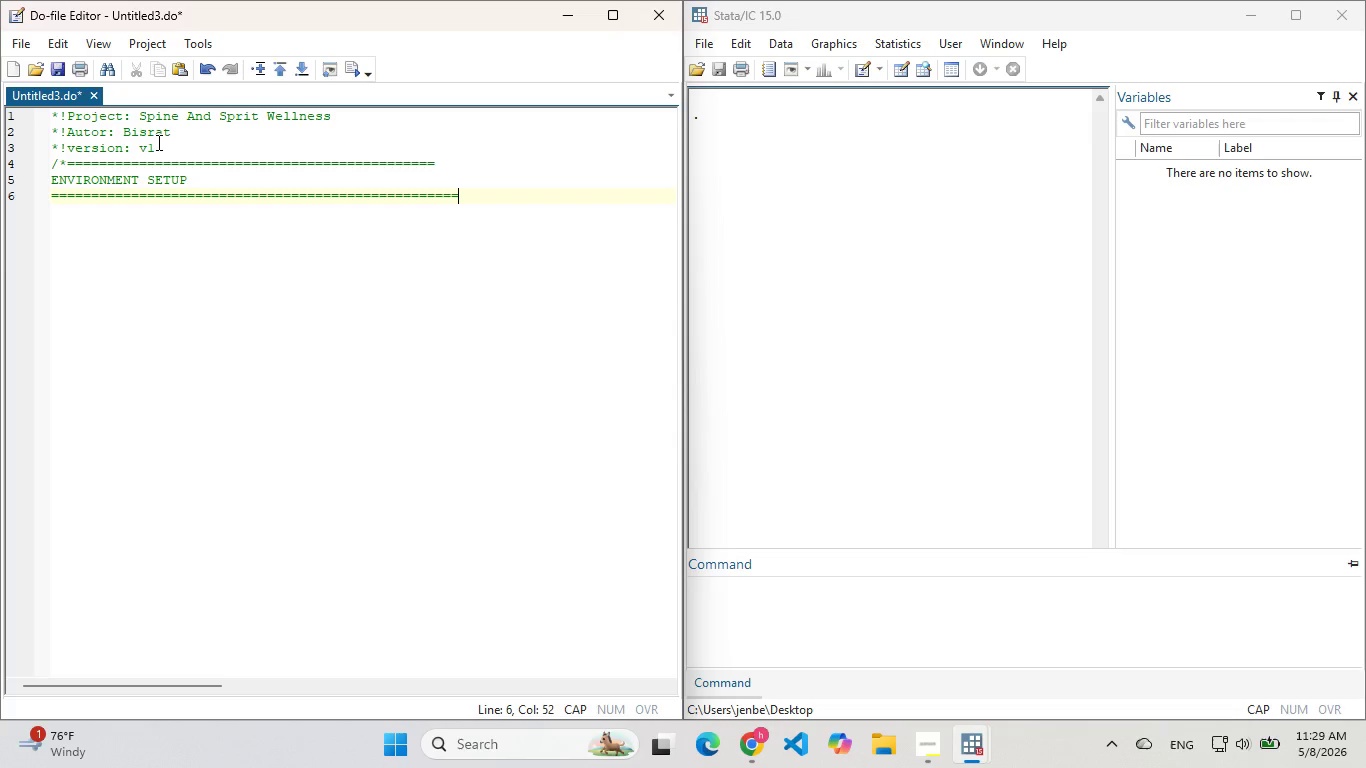 
hold_key(key=Equal, duration=0.59)
 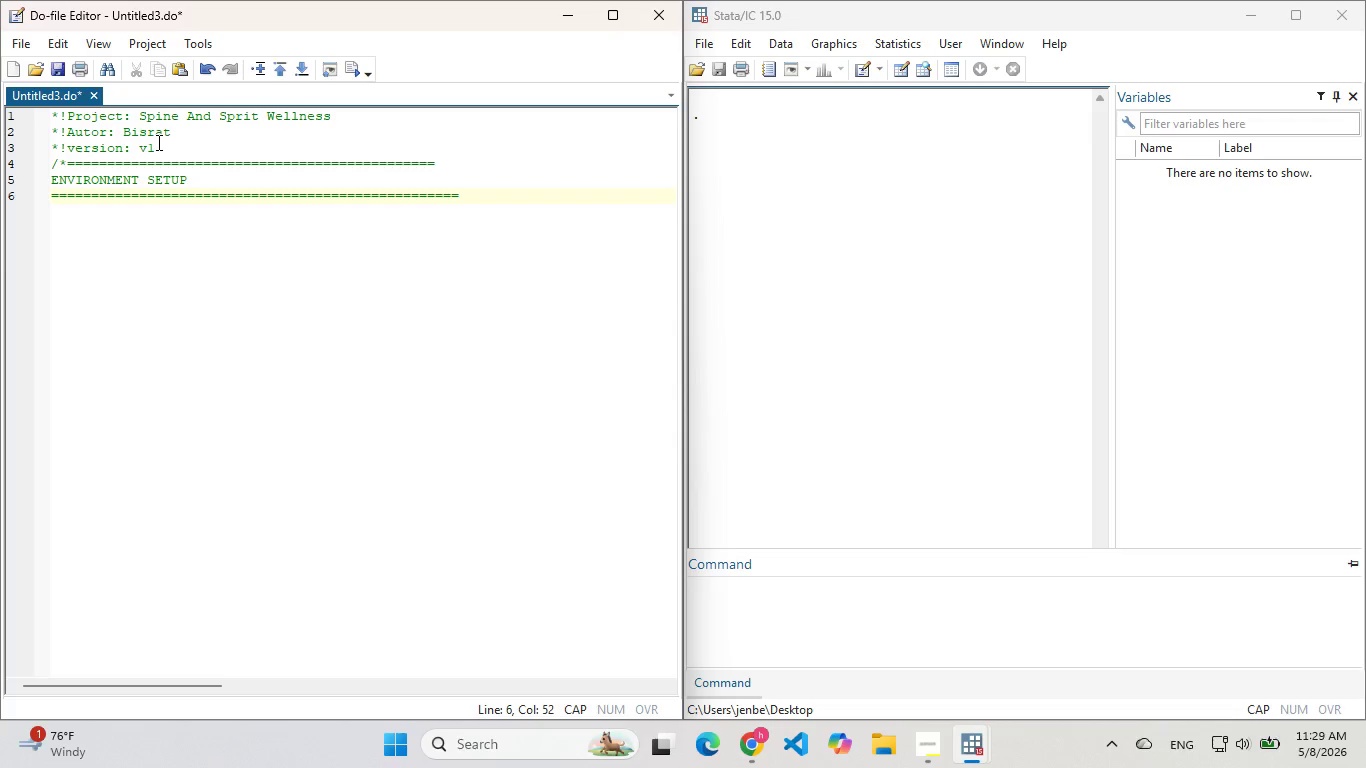 
key(Shift+8)
 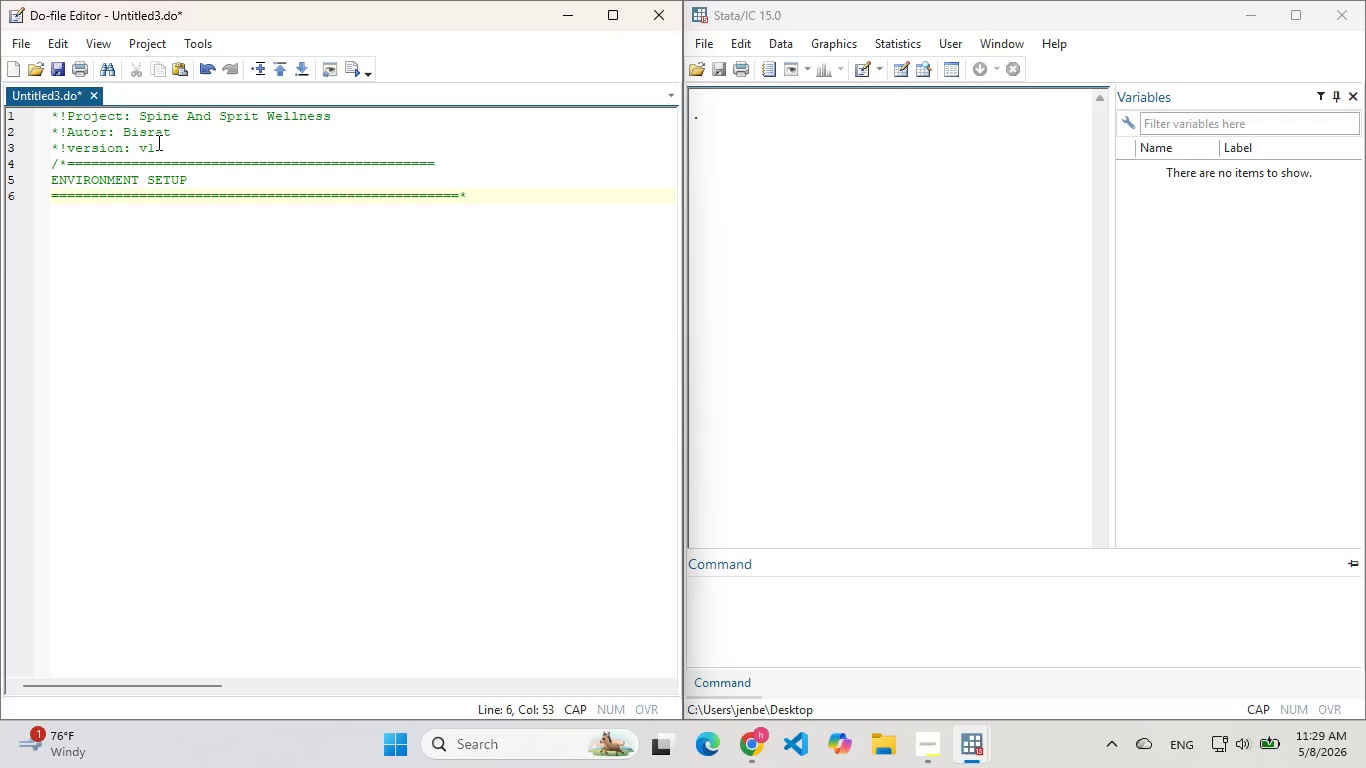 
key(Backspace)
 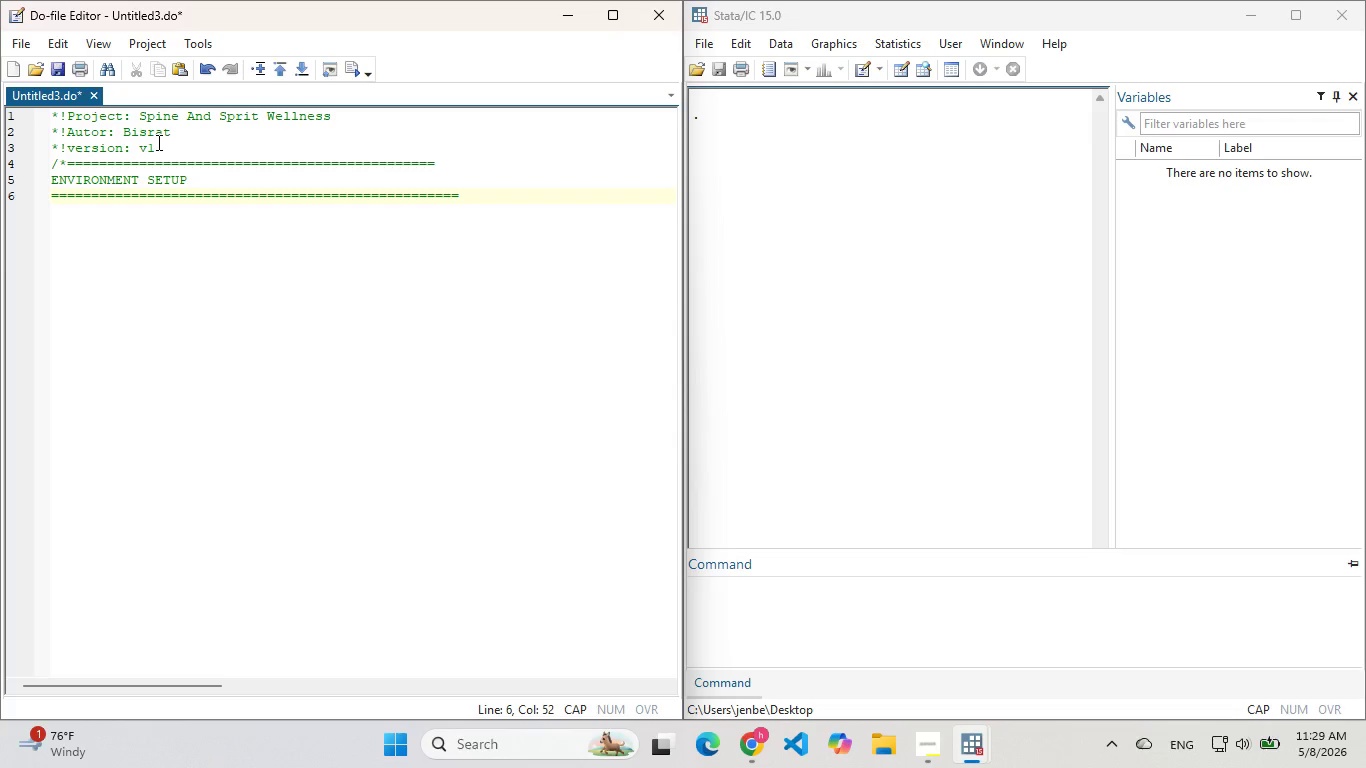 
key(Shift+ShiftLeft)
 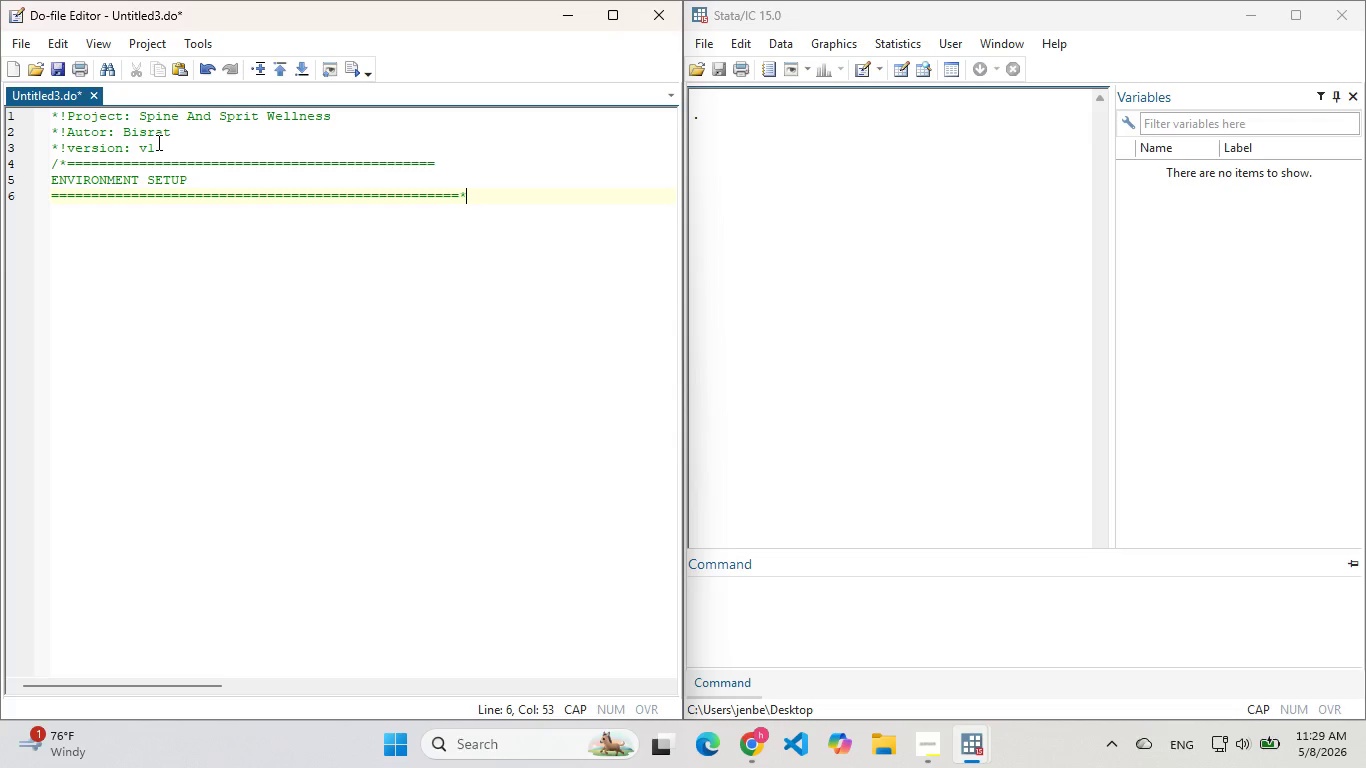 
key(Shift+8)
 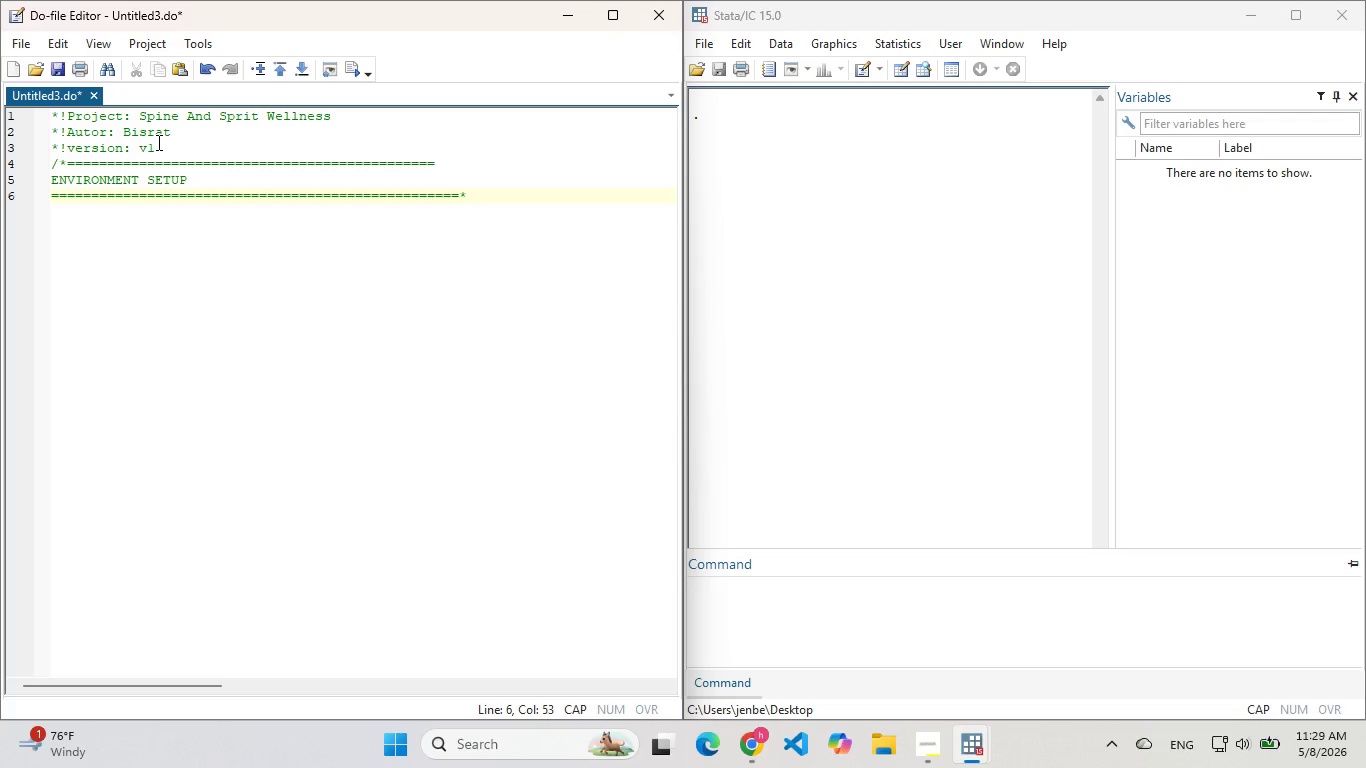 
key(Slash)
 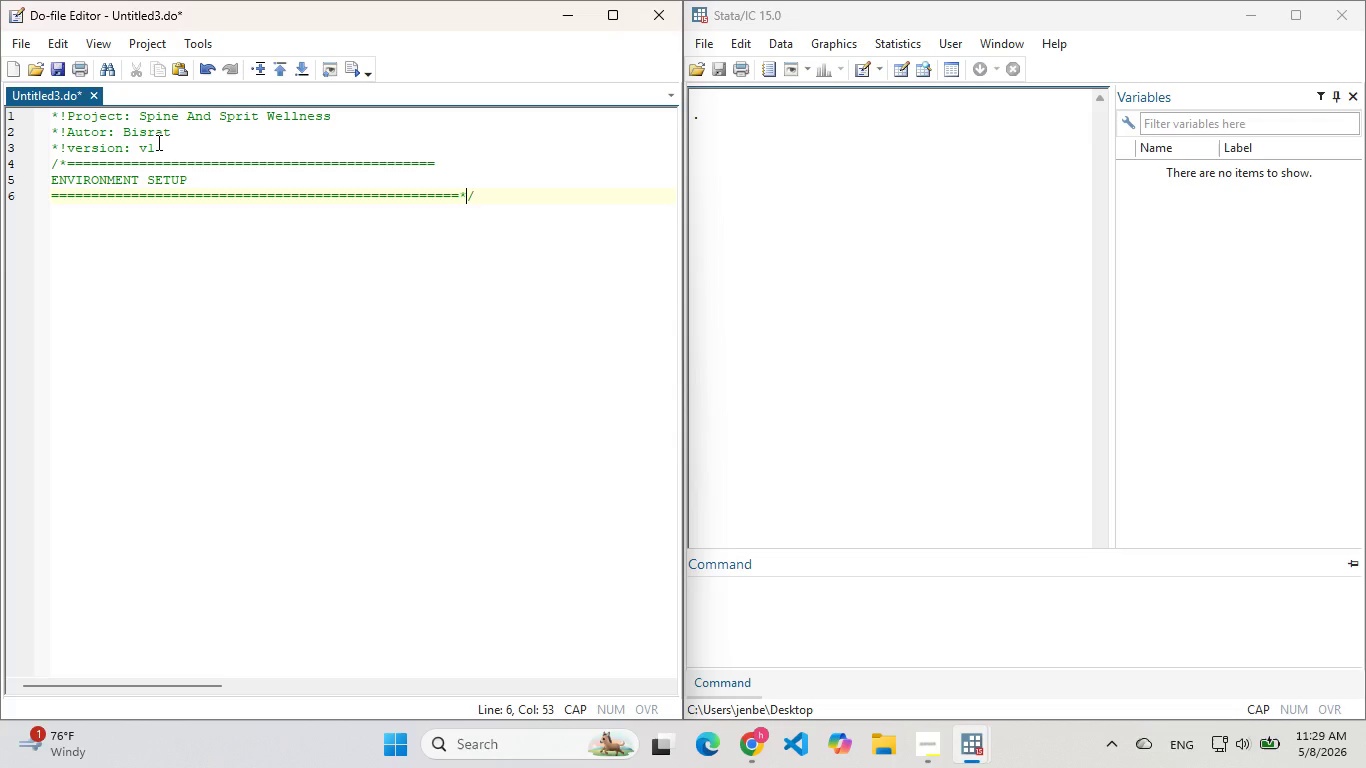 
key(ArrowLeft)
 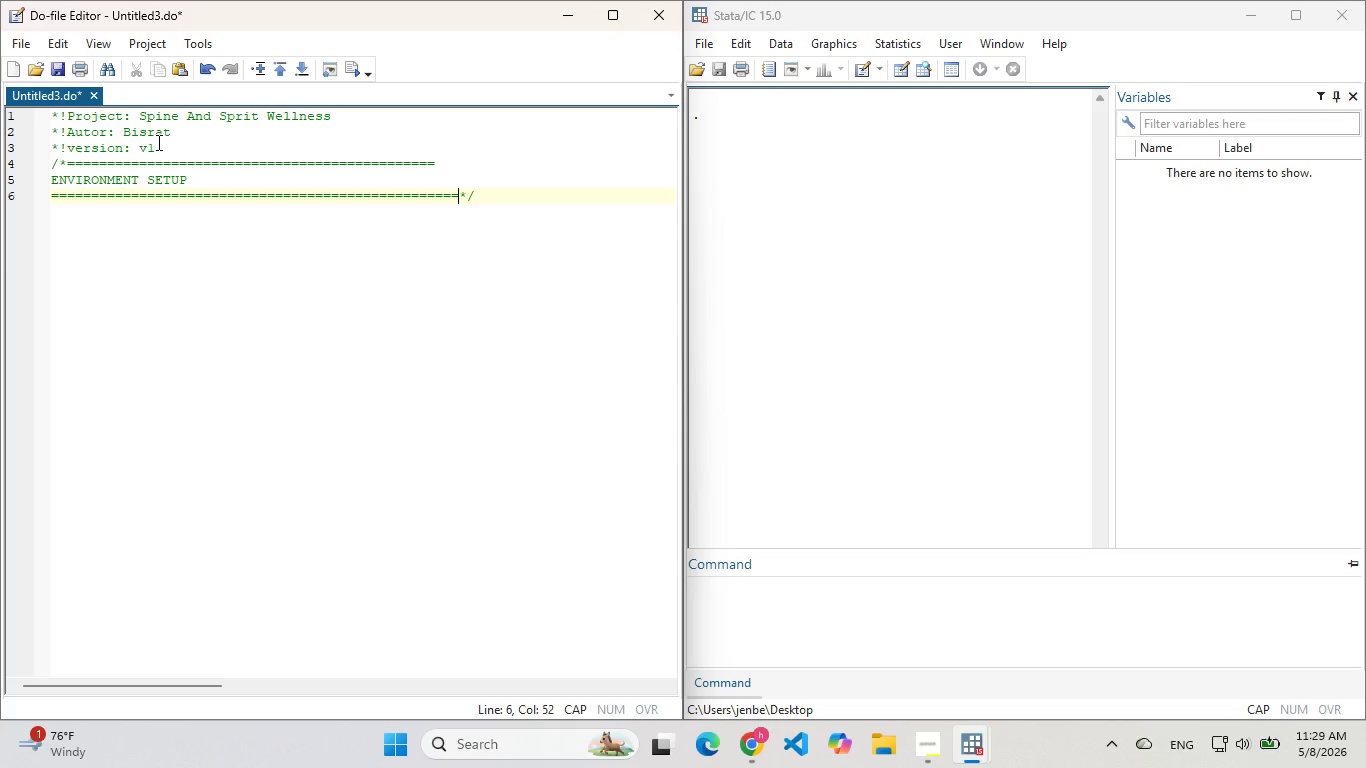 
key(ArrowLeft)
 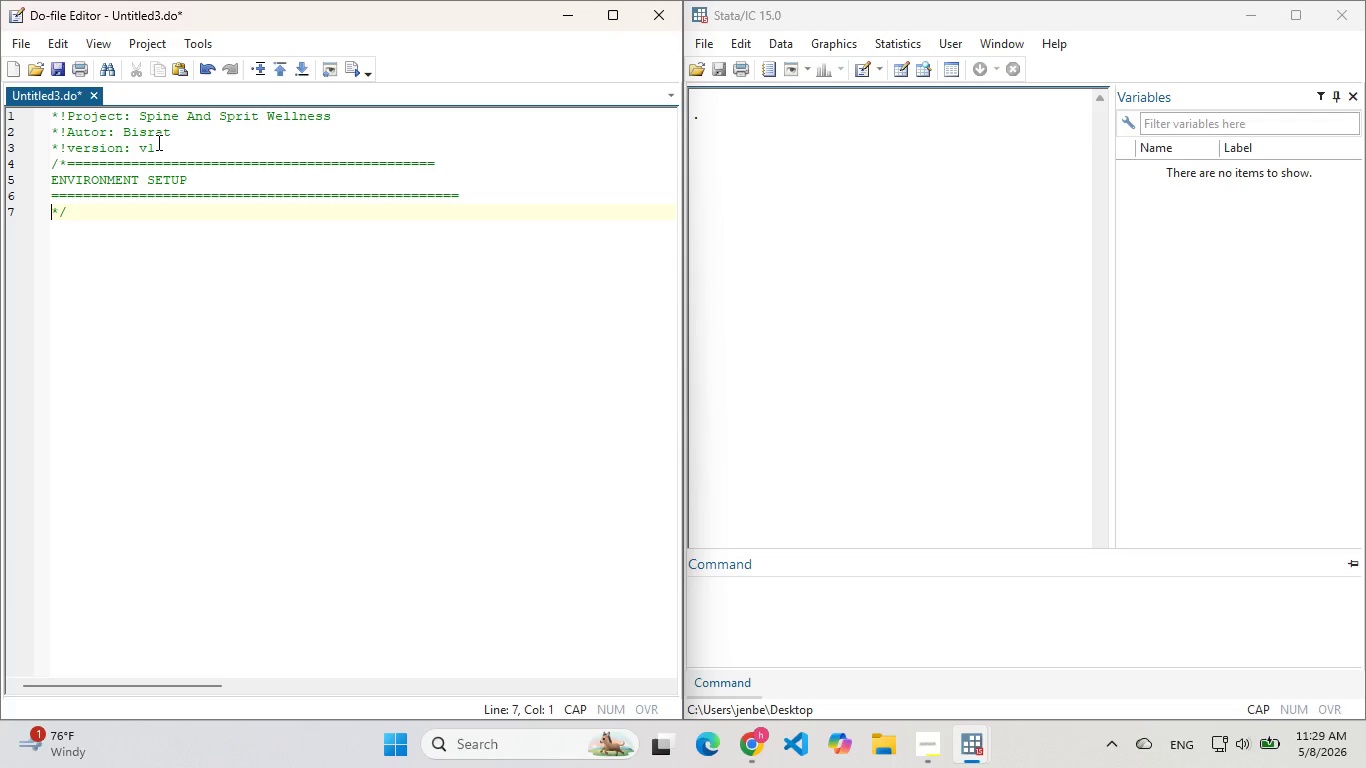 
key(Enter)
 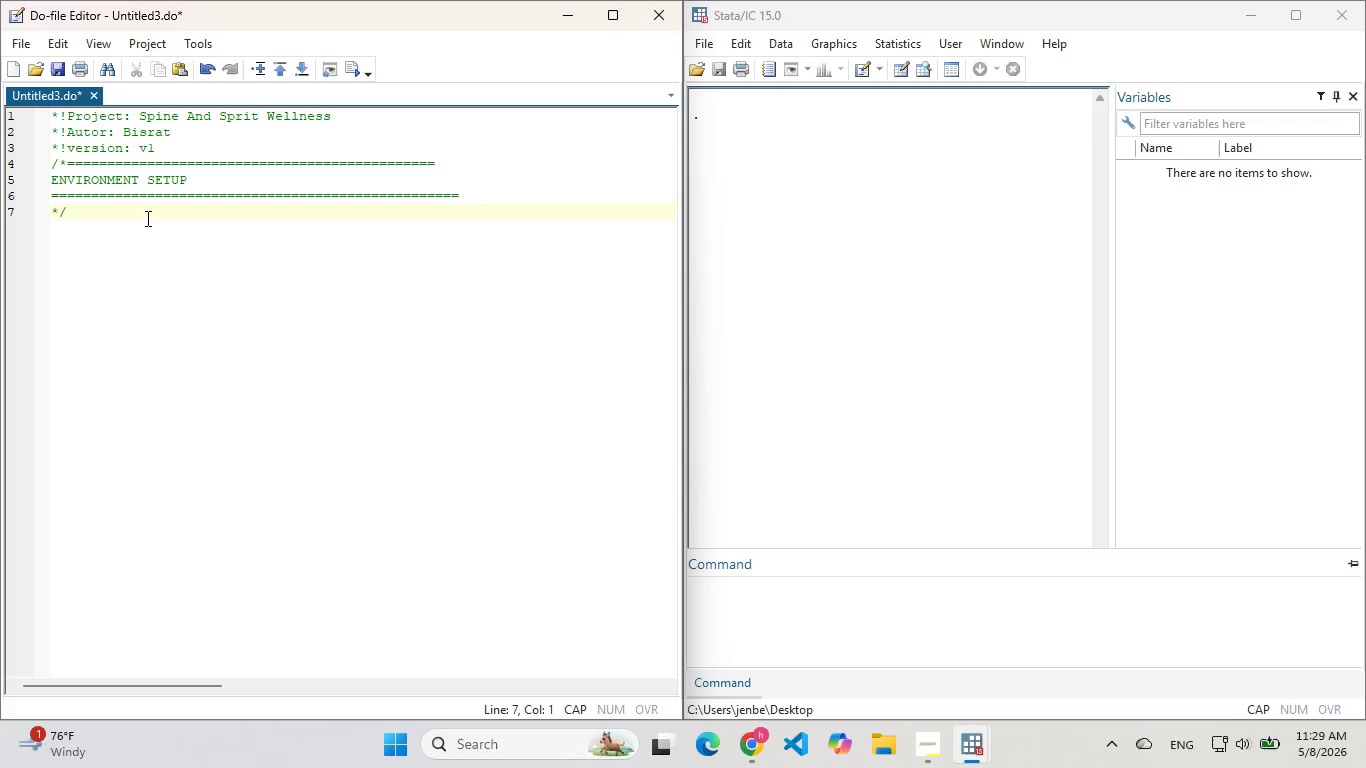 
left_click([129, 211])
 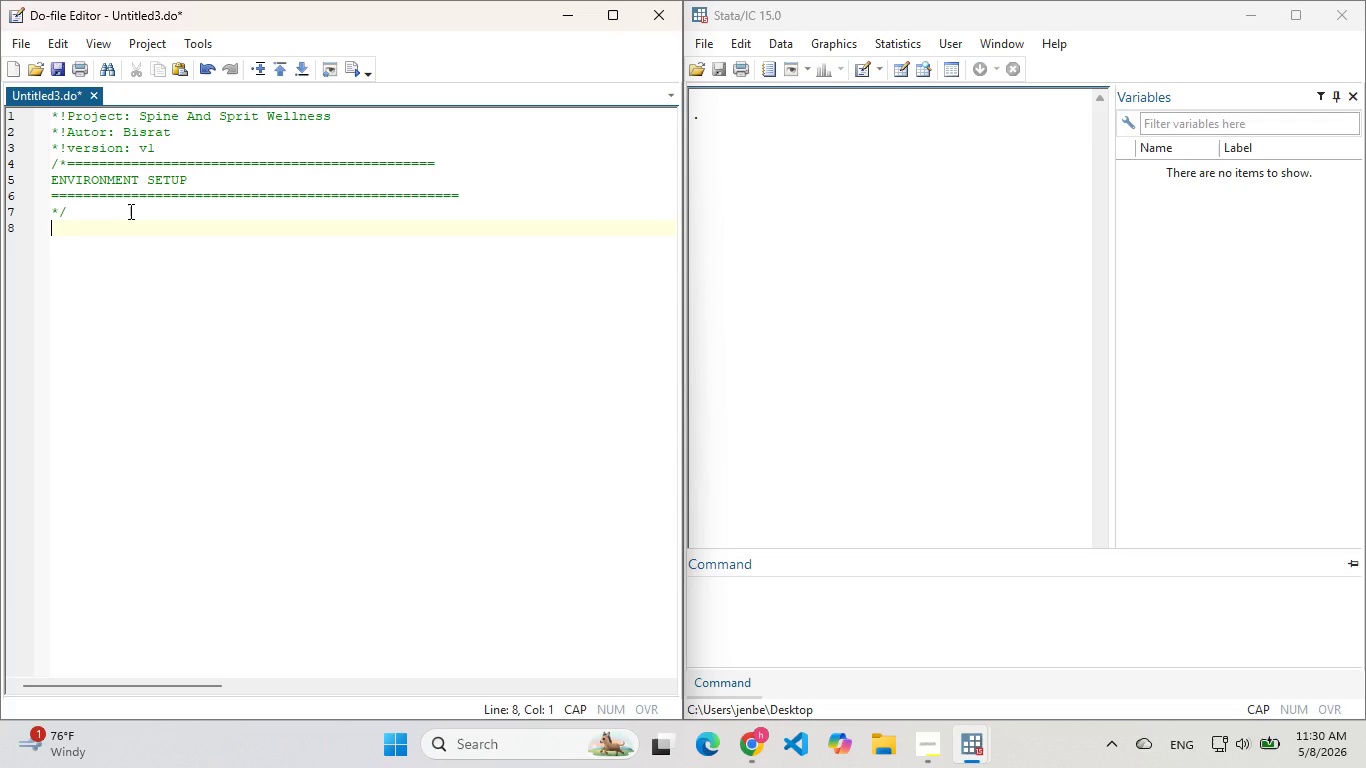 
key(Enter)
 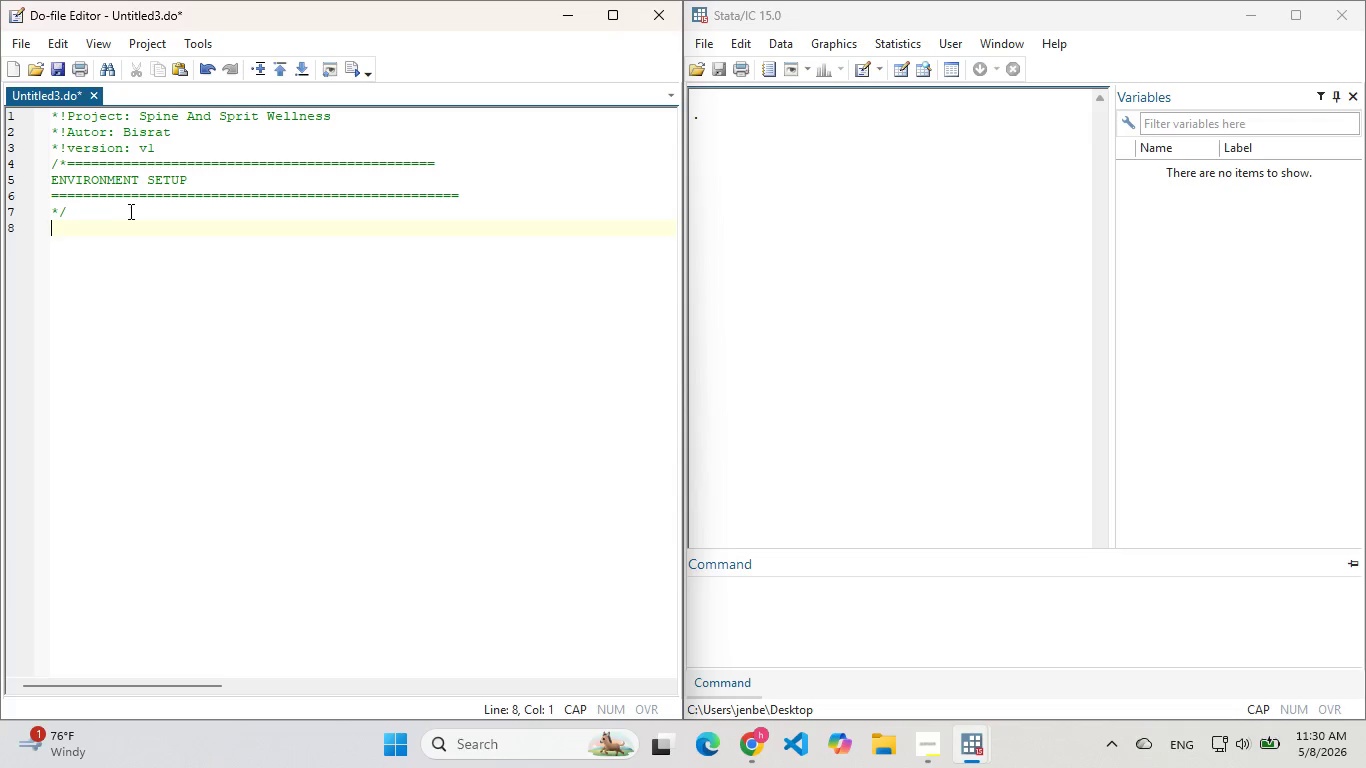 
type(CLEAR )
key(Backspace)
key(Backspace)
key(Backspace)
key(Backspace)
key(Backspace)
type(clear all)
 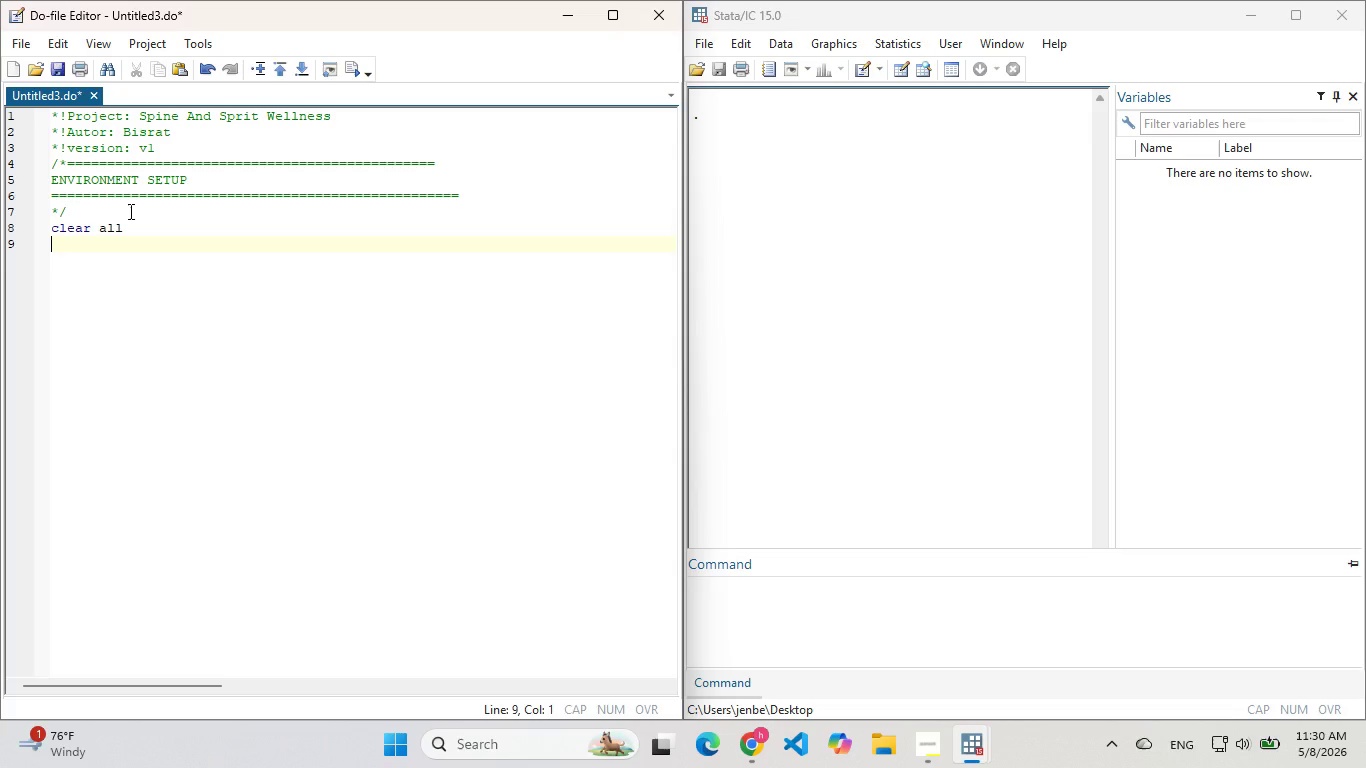 
key(Enter)
 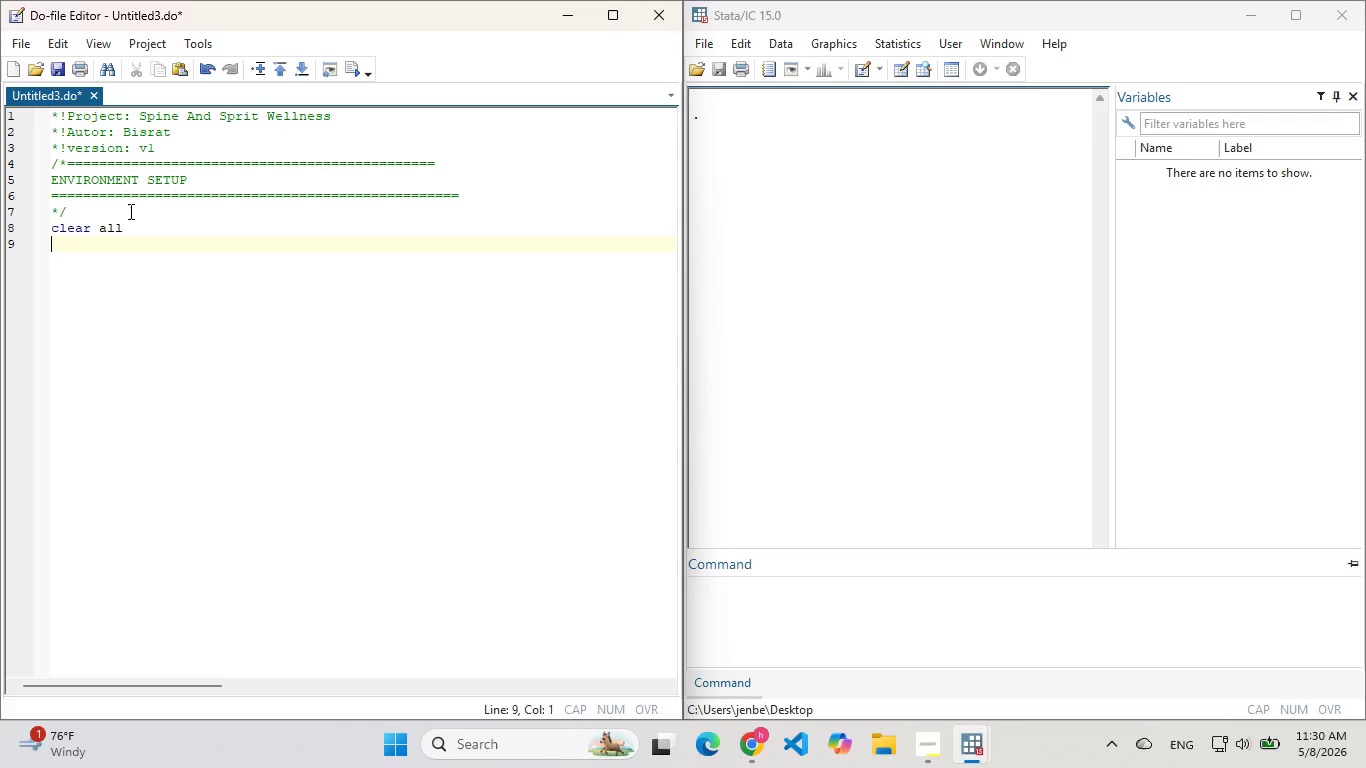 
type(set more off)
 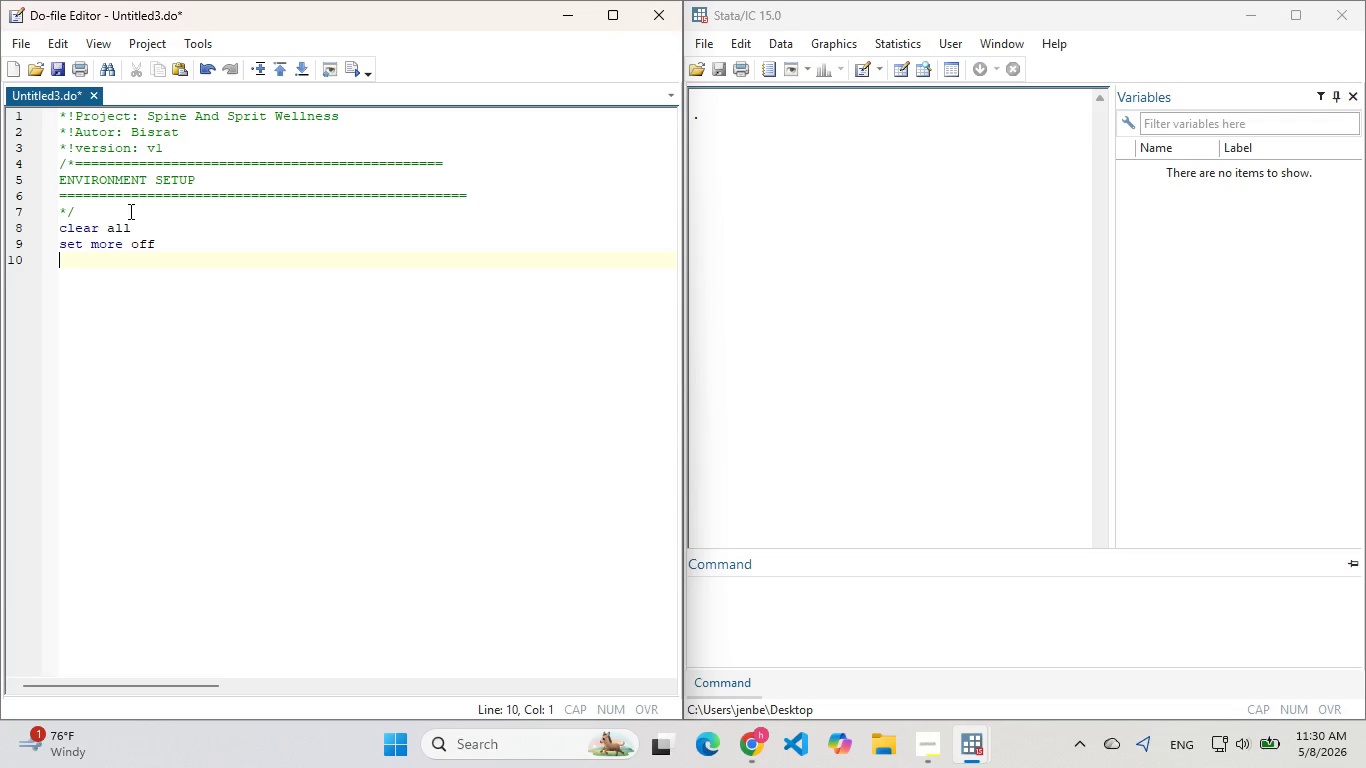 
key(Enter)
 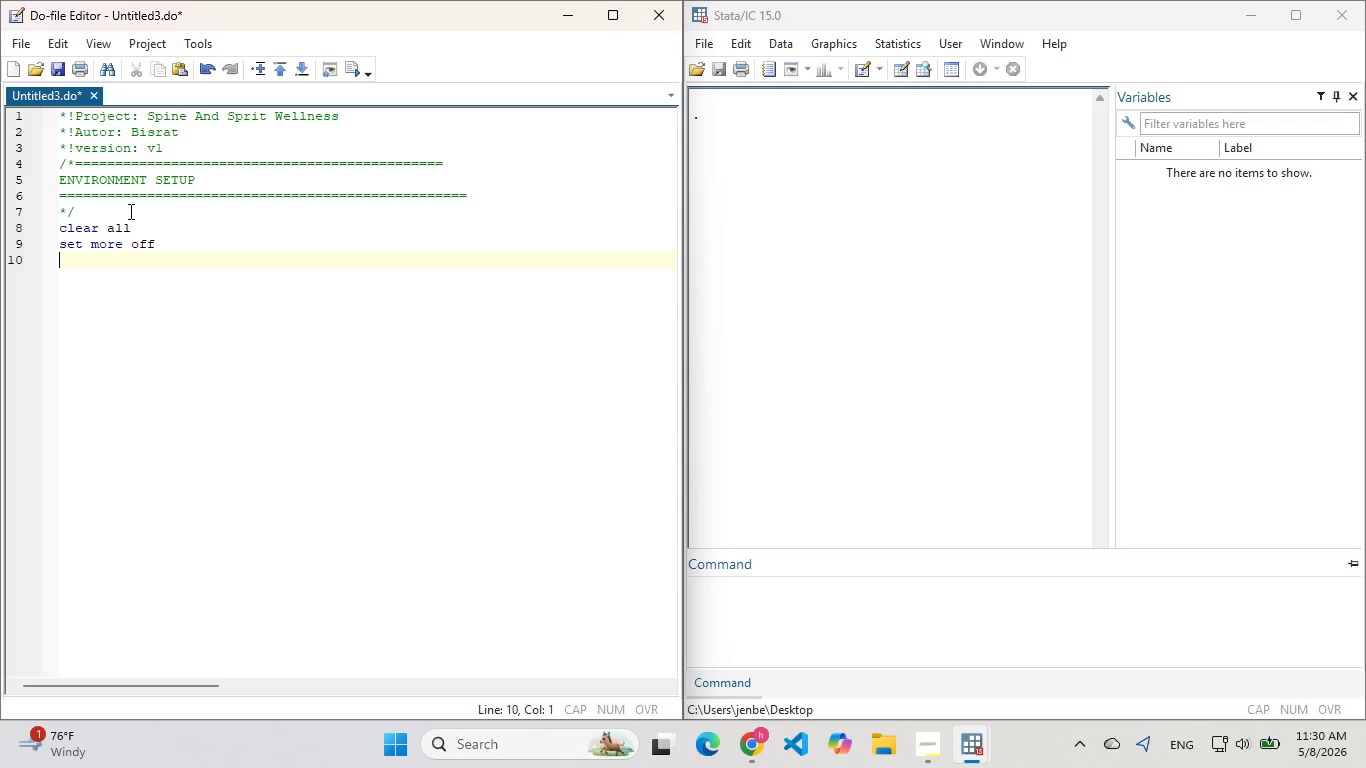 
type(set seed 98765)
 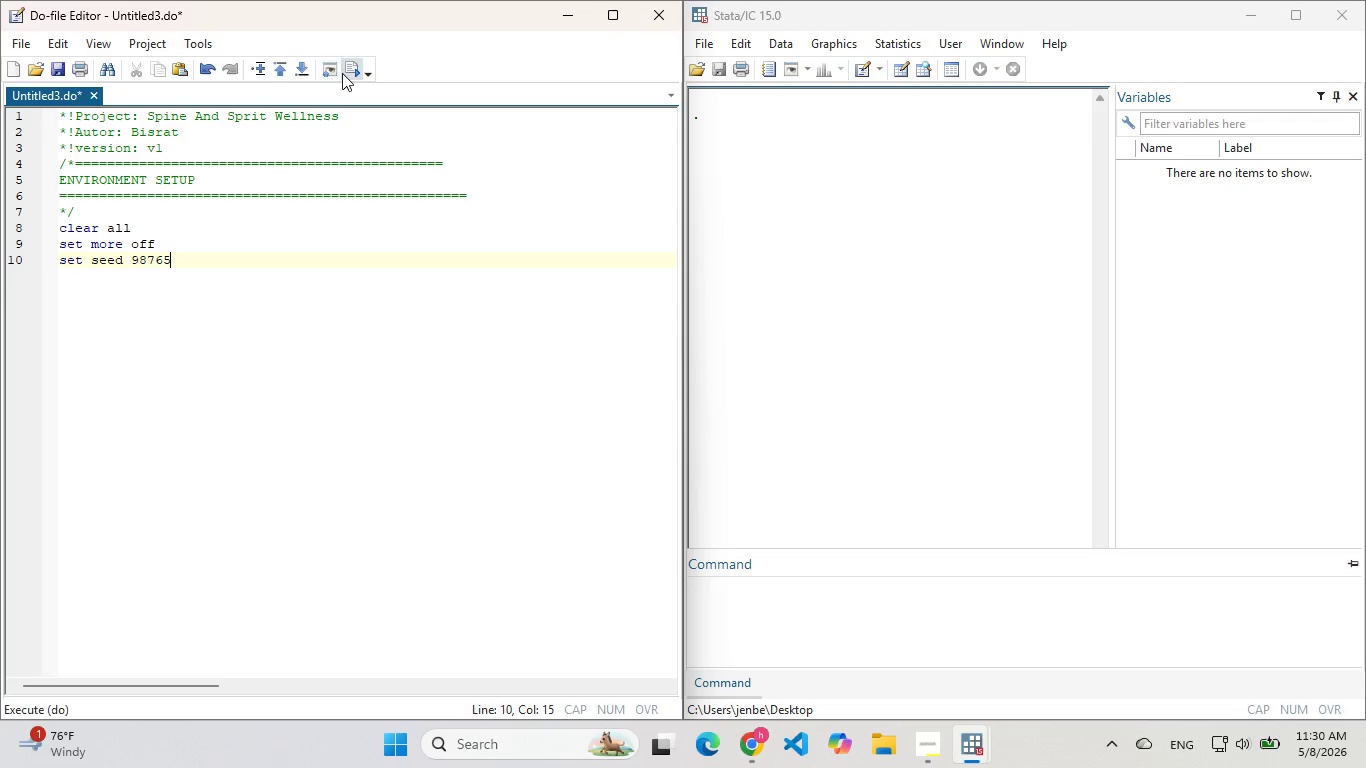 
left_click([345, 73])
 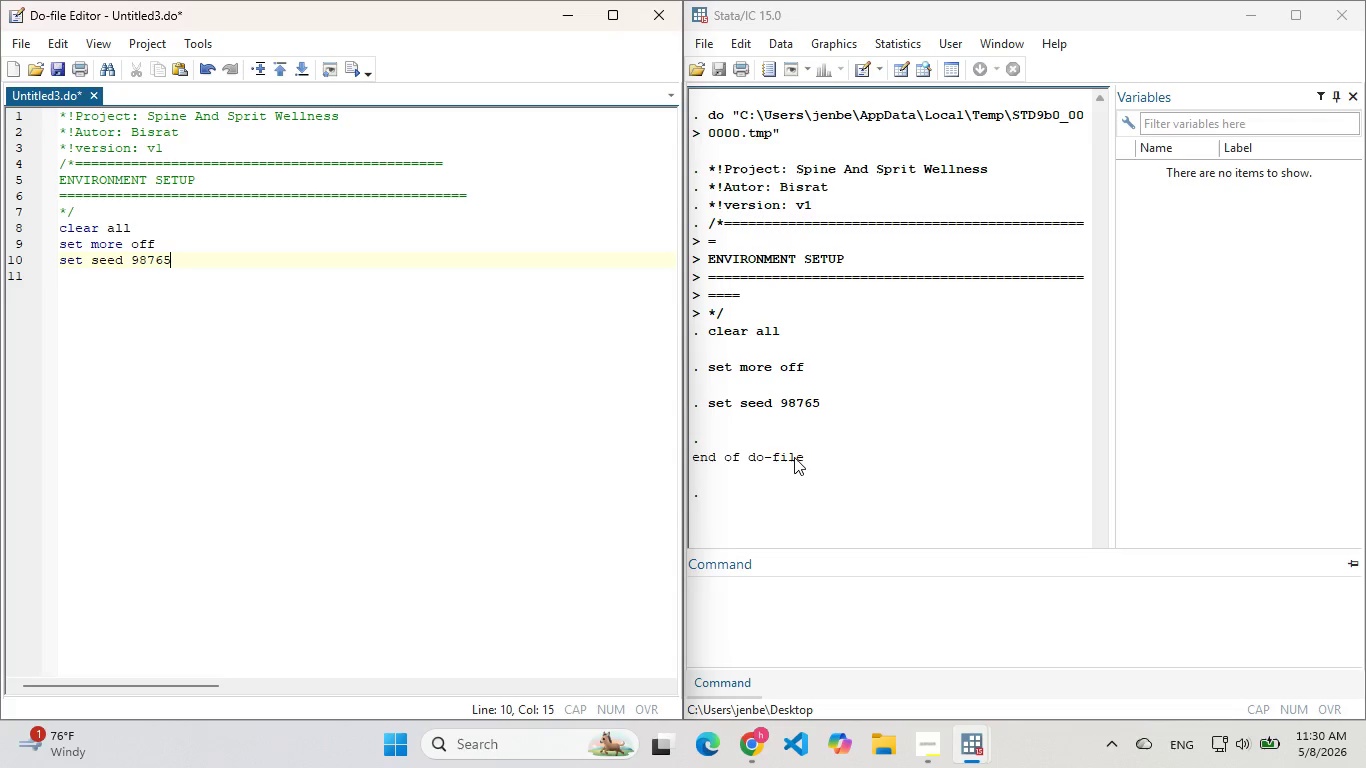 
scroll: coordinate [950, 231], scroll_direction: up, amount: 2.0
 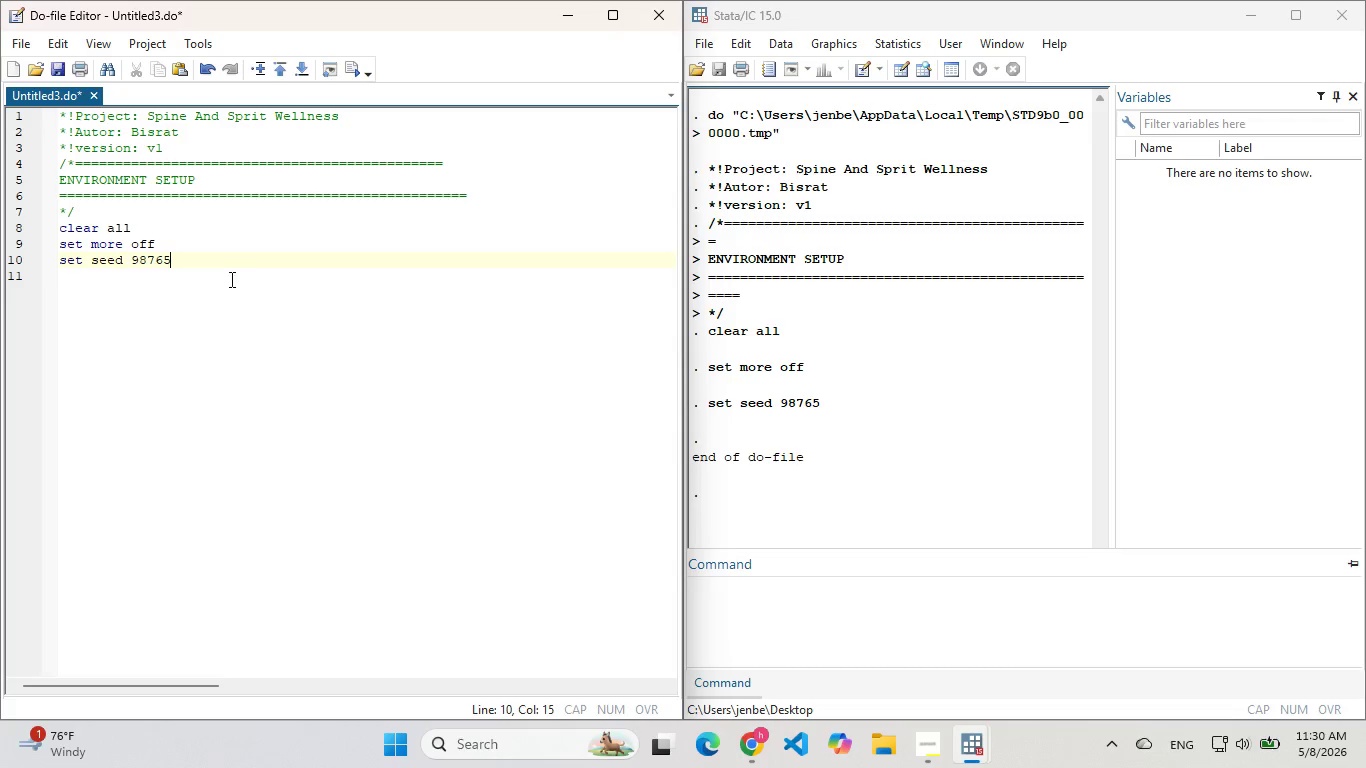 
left_click([228, 265])
 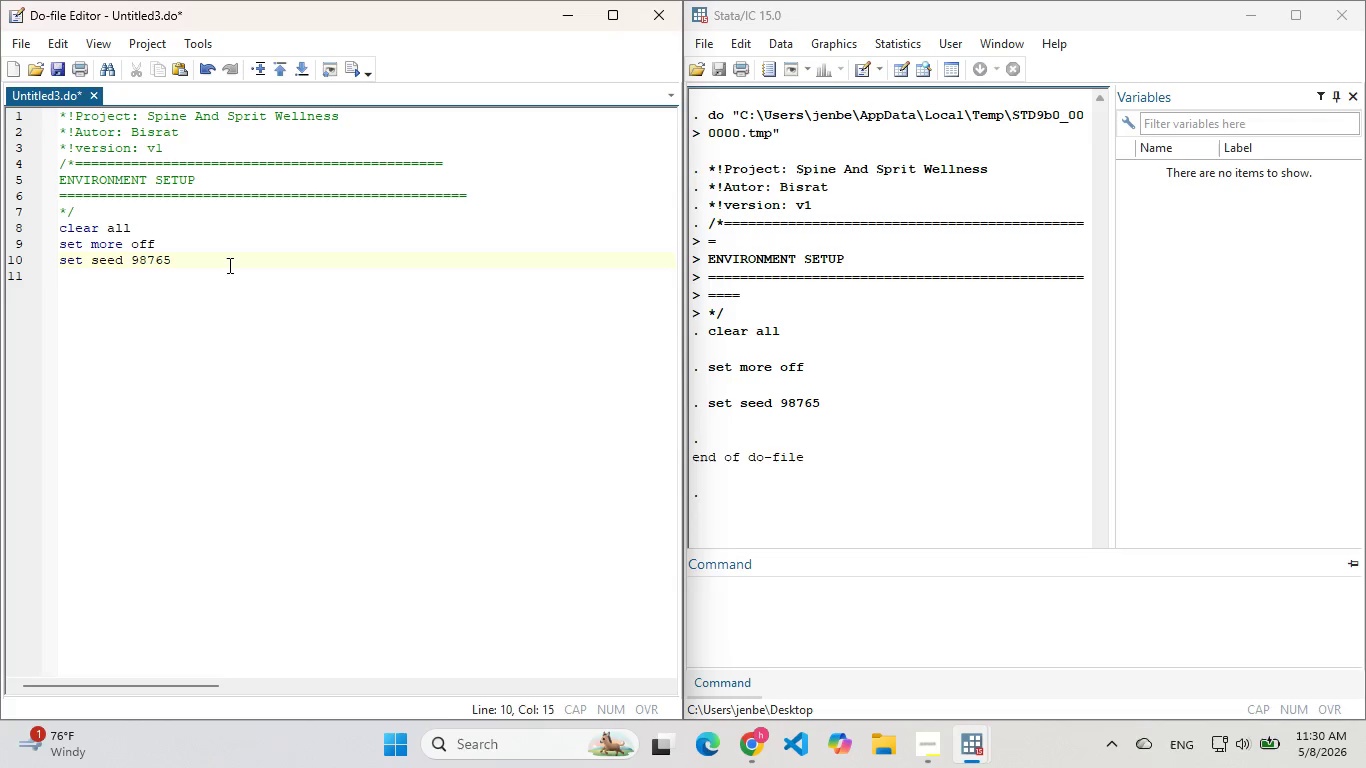 
key(Enter)
 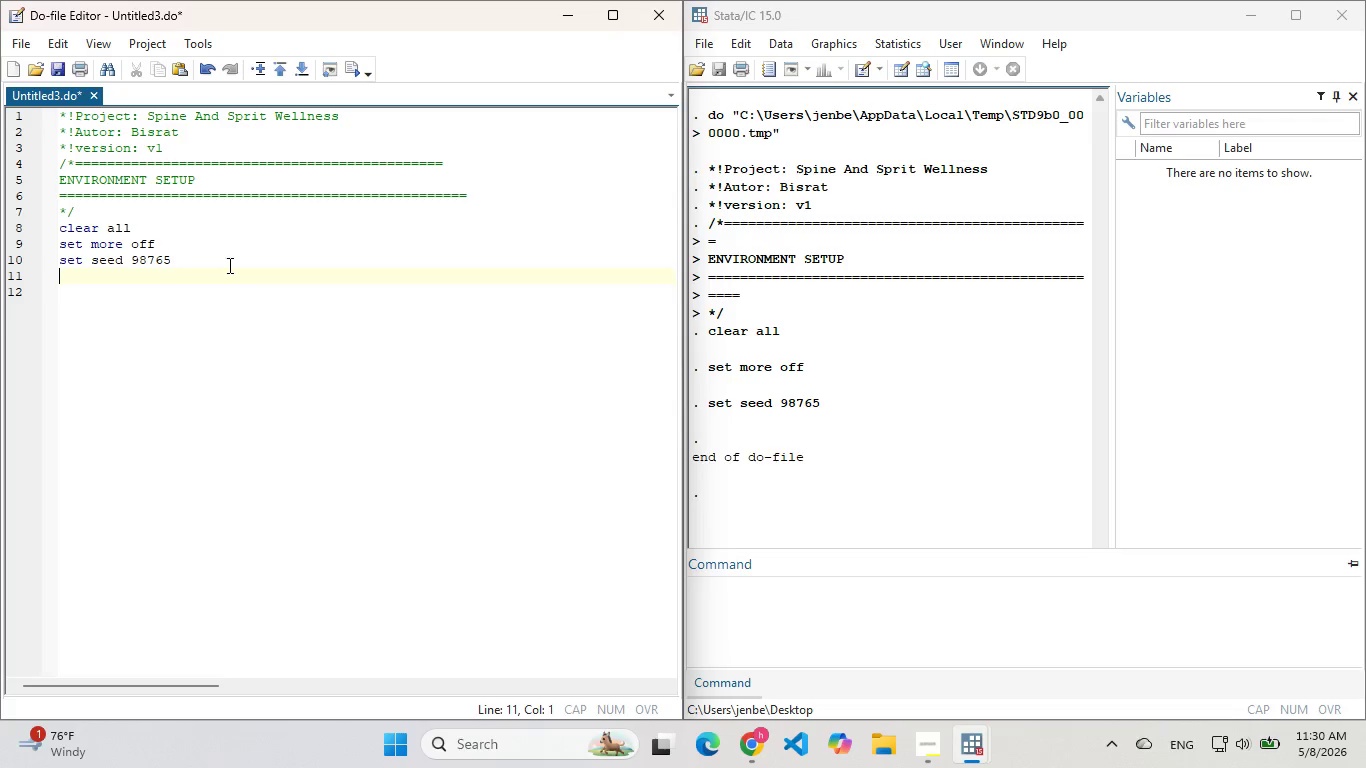 
type(* )
key(Backspace)
type(!)
key(Backspace)
type(1 )
key(Backspace)
type( .)
key(Backspace)
key(Backspace)
type(. )
key(Tab)
key(Backspace)
type(SERUP )
key(Backspace)
key(Backspace)
key(Backspace)
key(Backspace)
type(TUP DIRECTORY)
 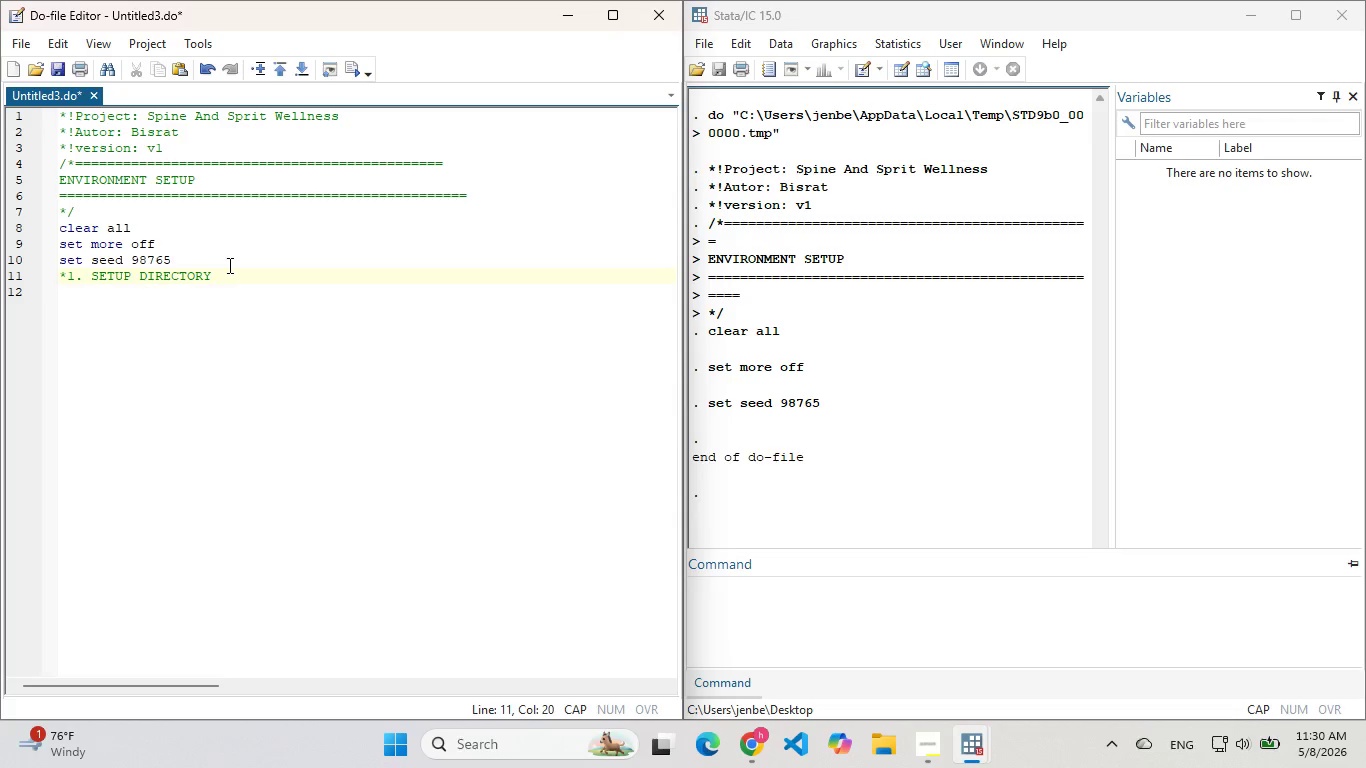 
key(Enter)
 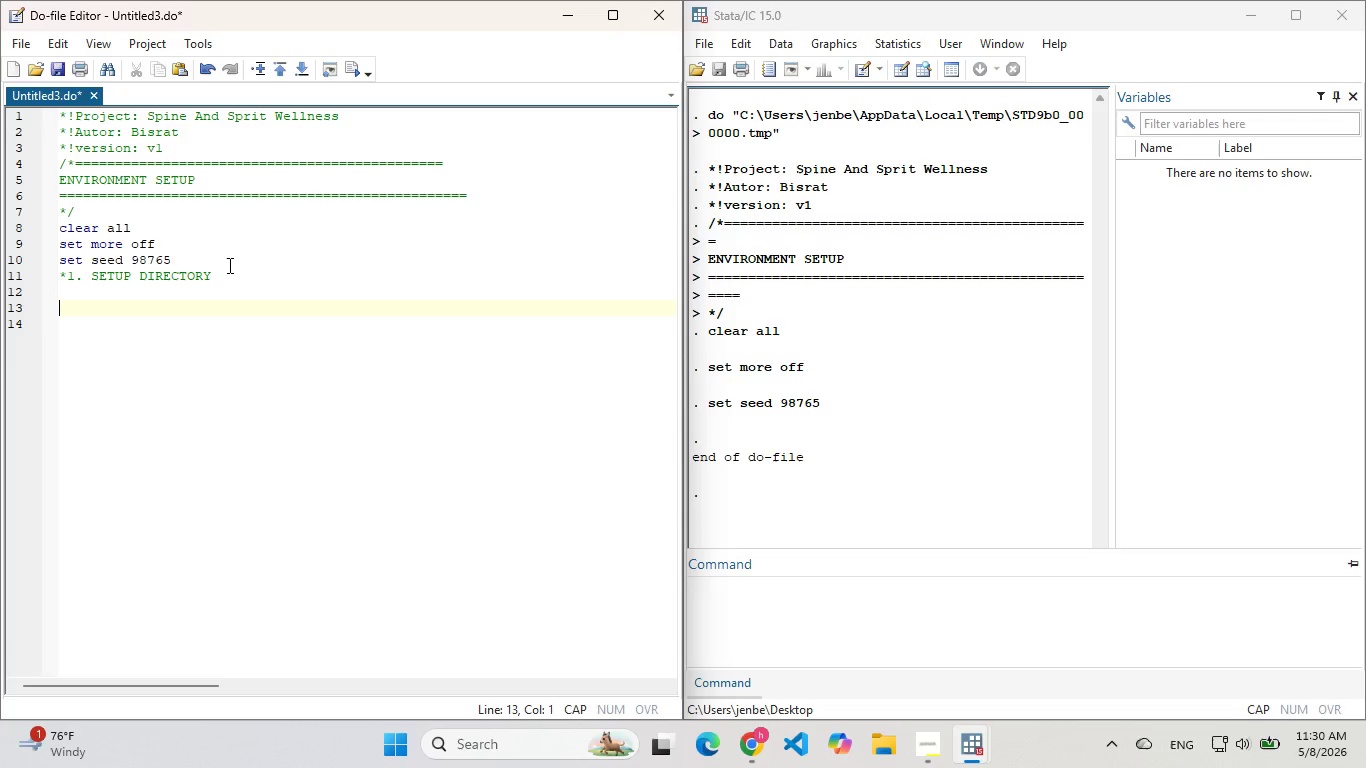 
key(Enter)
 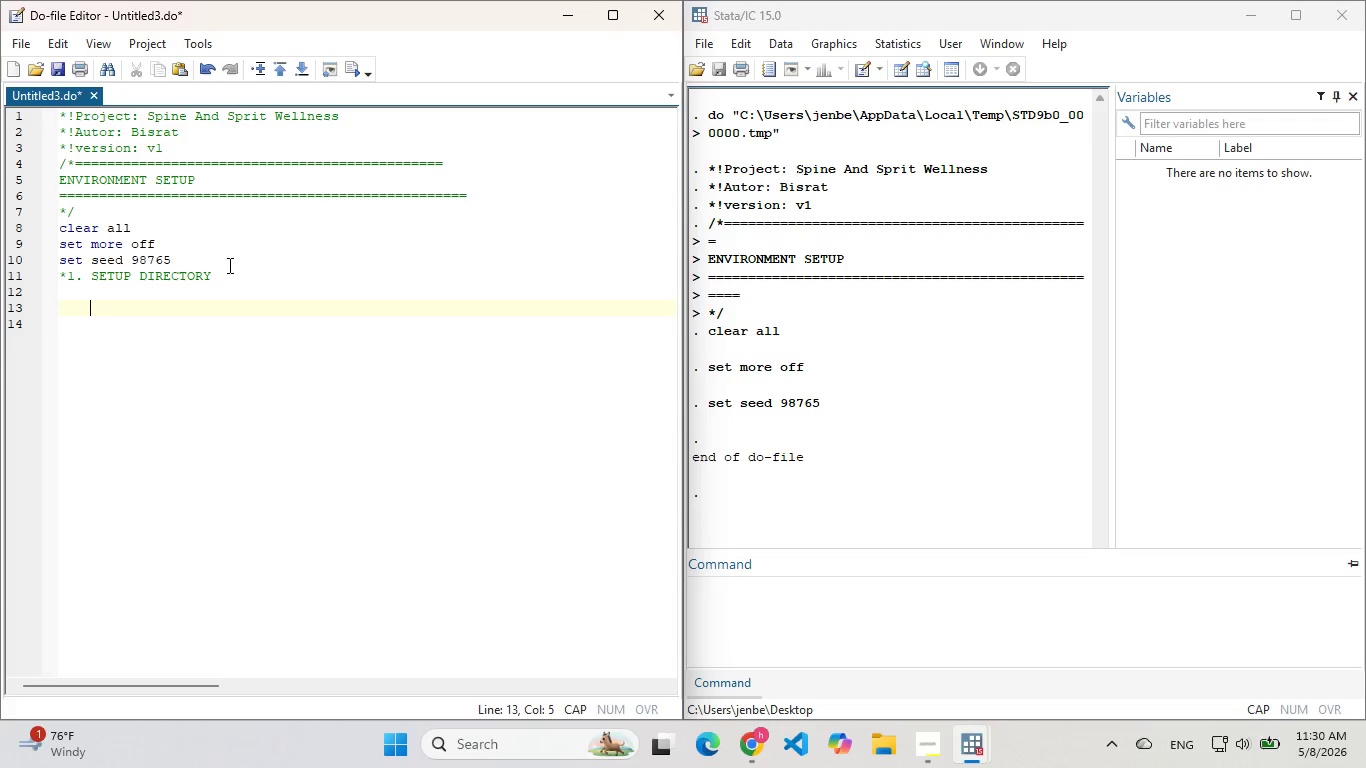 
key(Tab)
 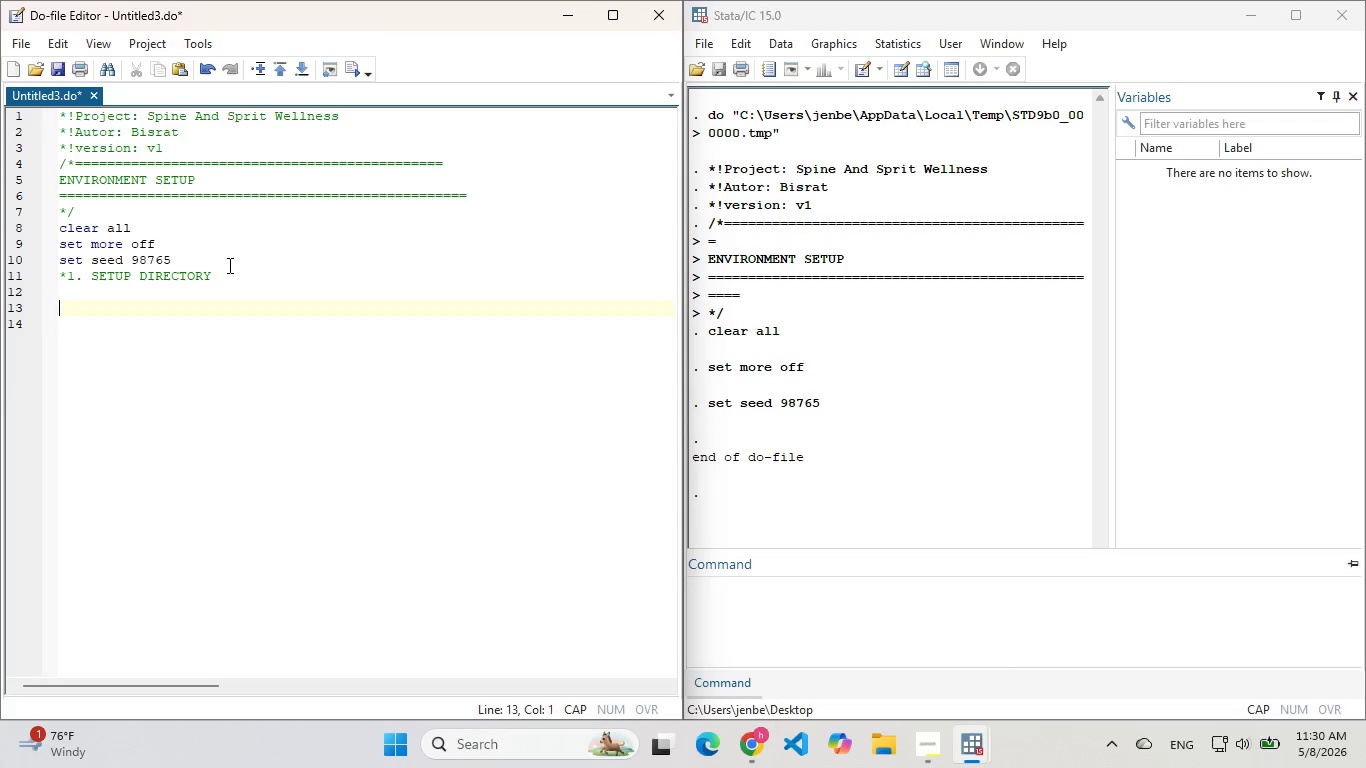 
key(Backspace)
 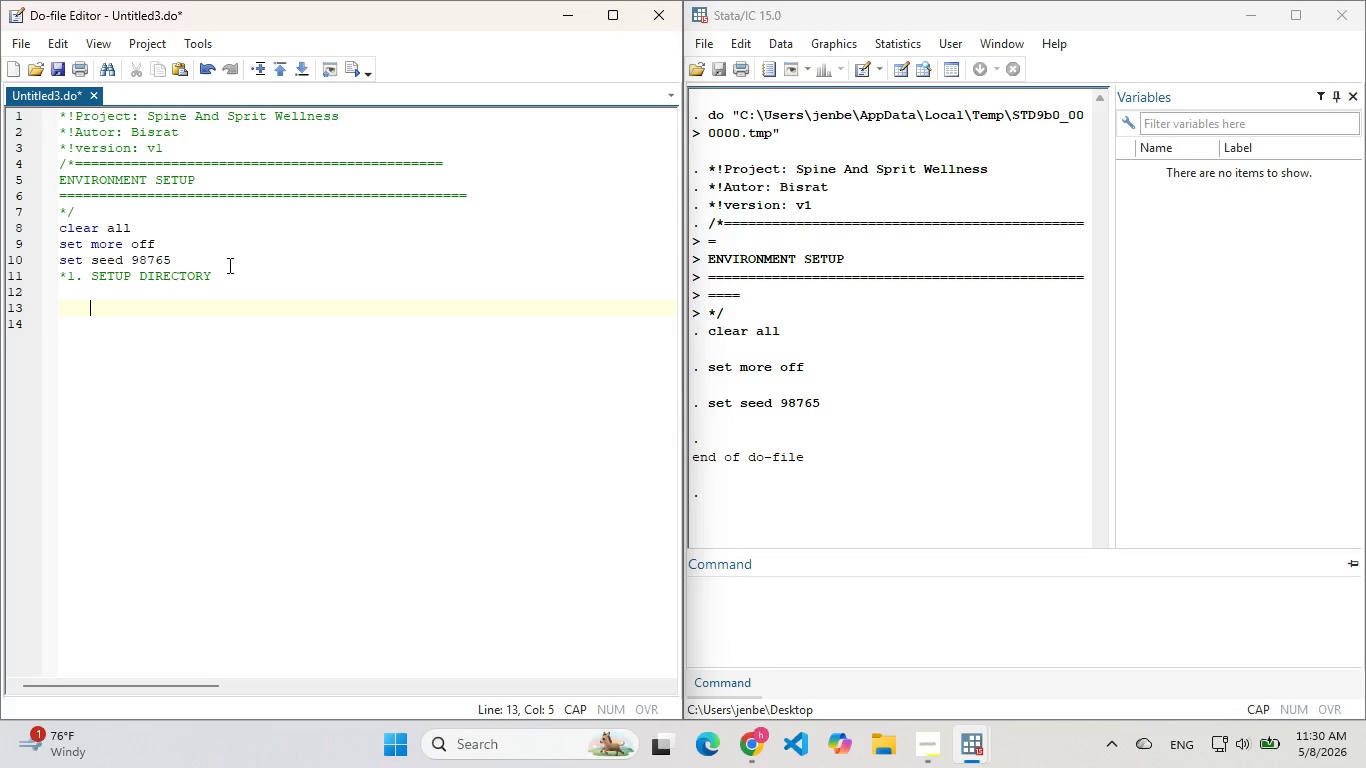 
key(Tab)
 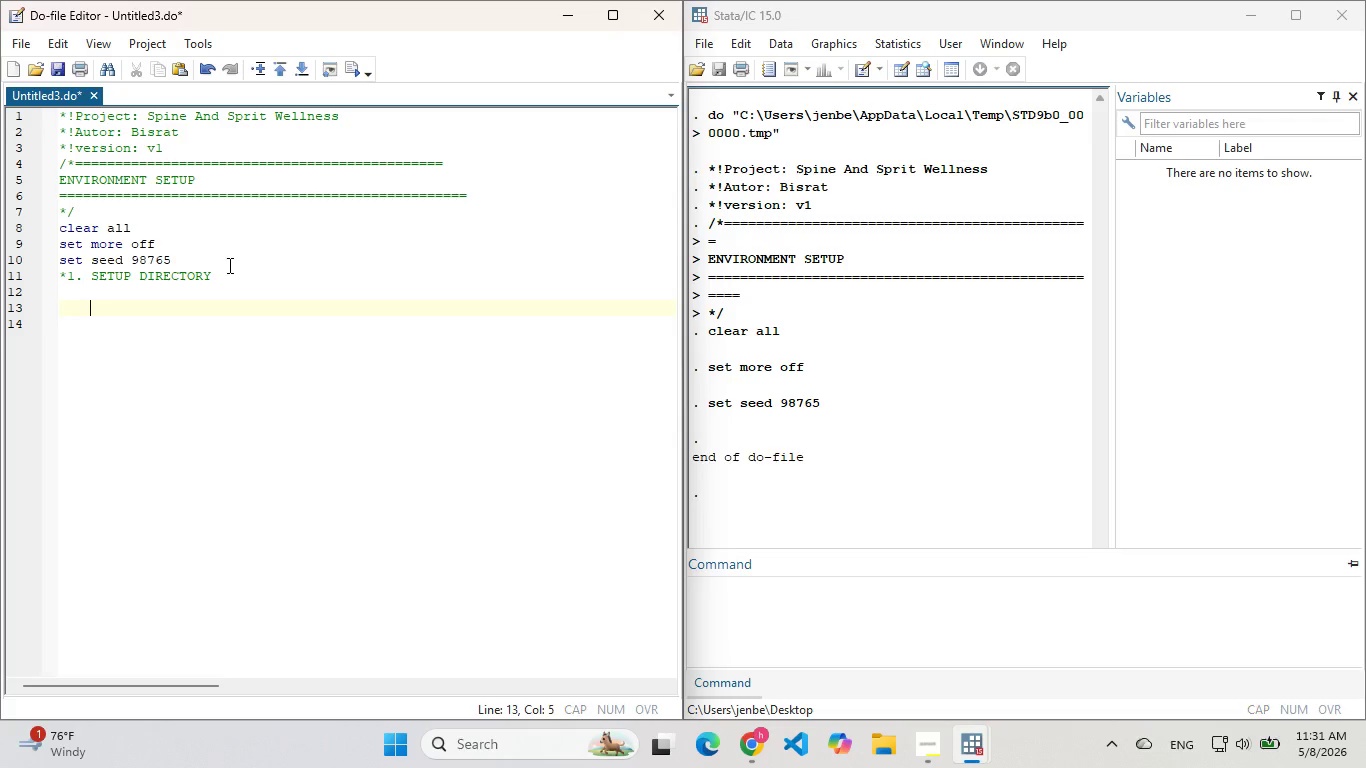 
key(CapsLock)
 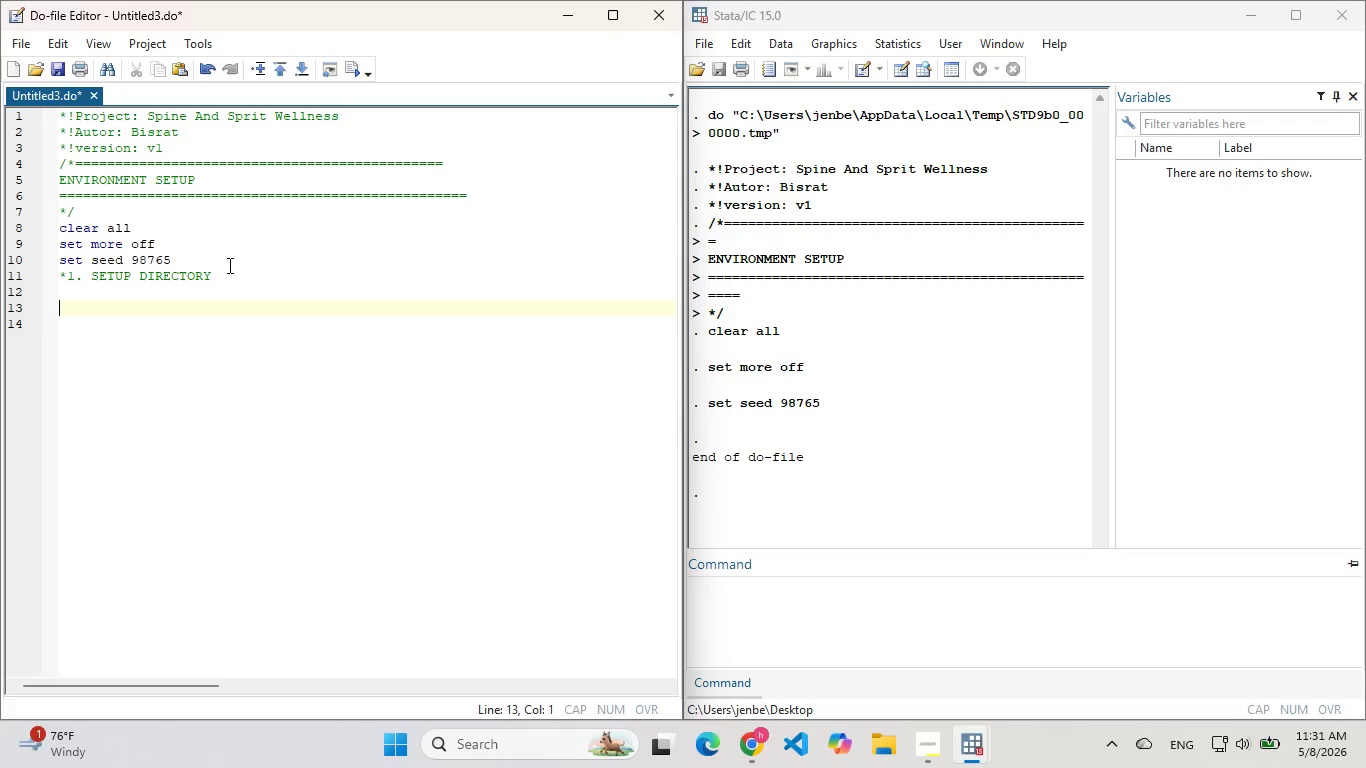 
key(Backspace)
 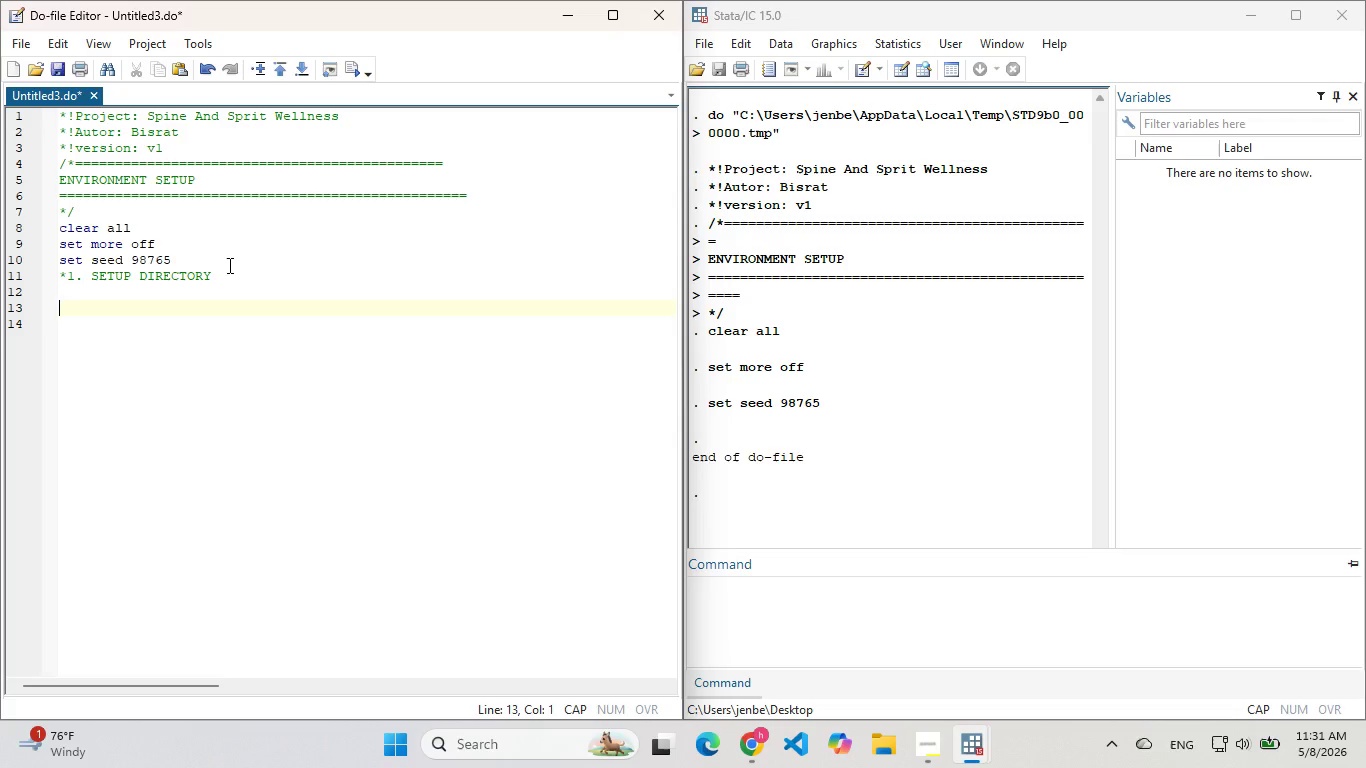 
key(CapsLock)
 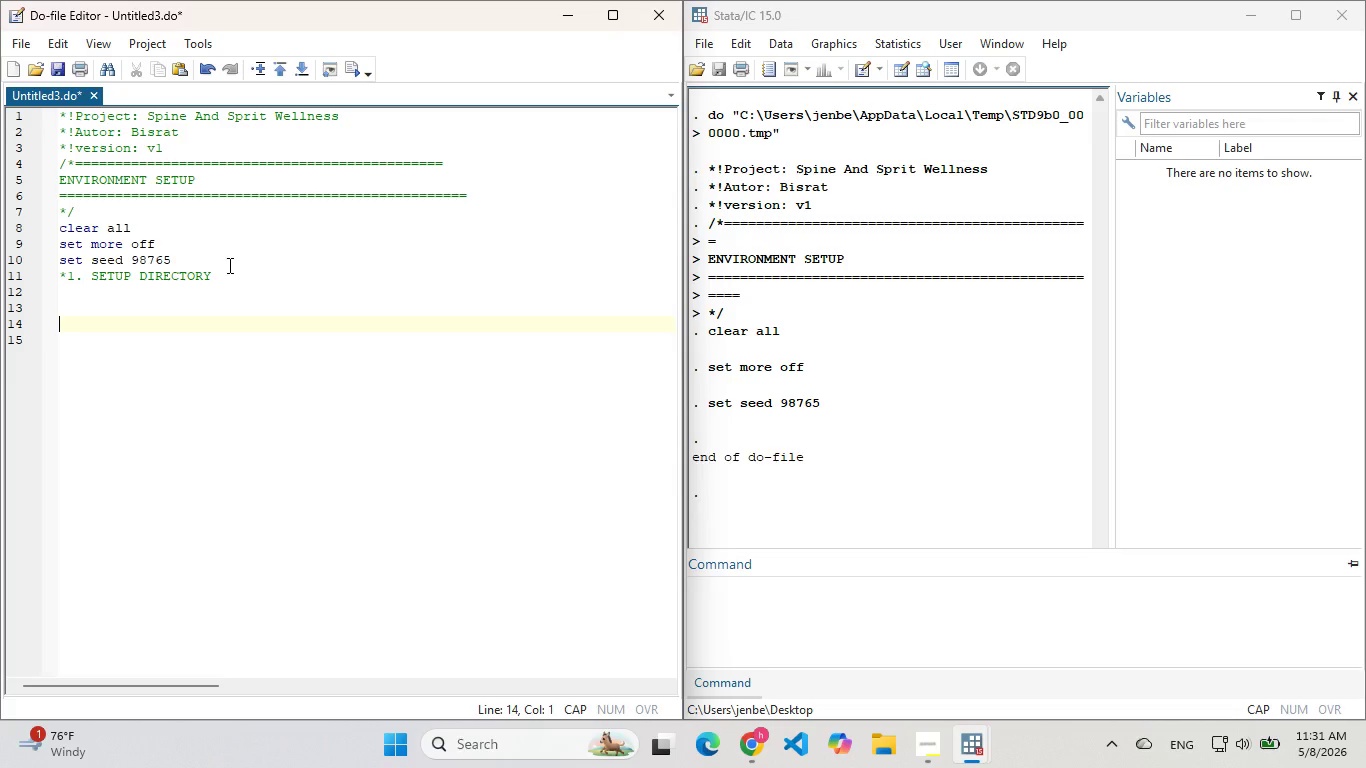 
key(Enter)
 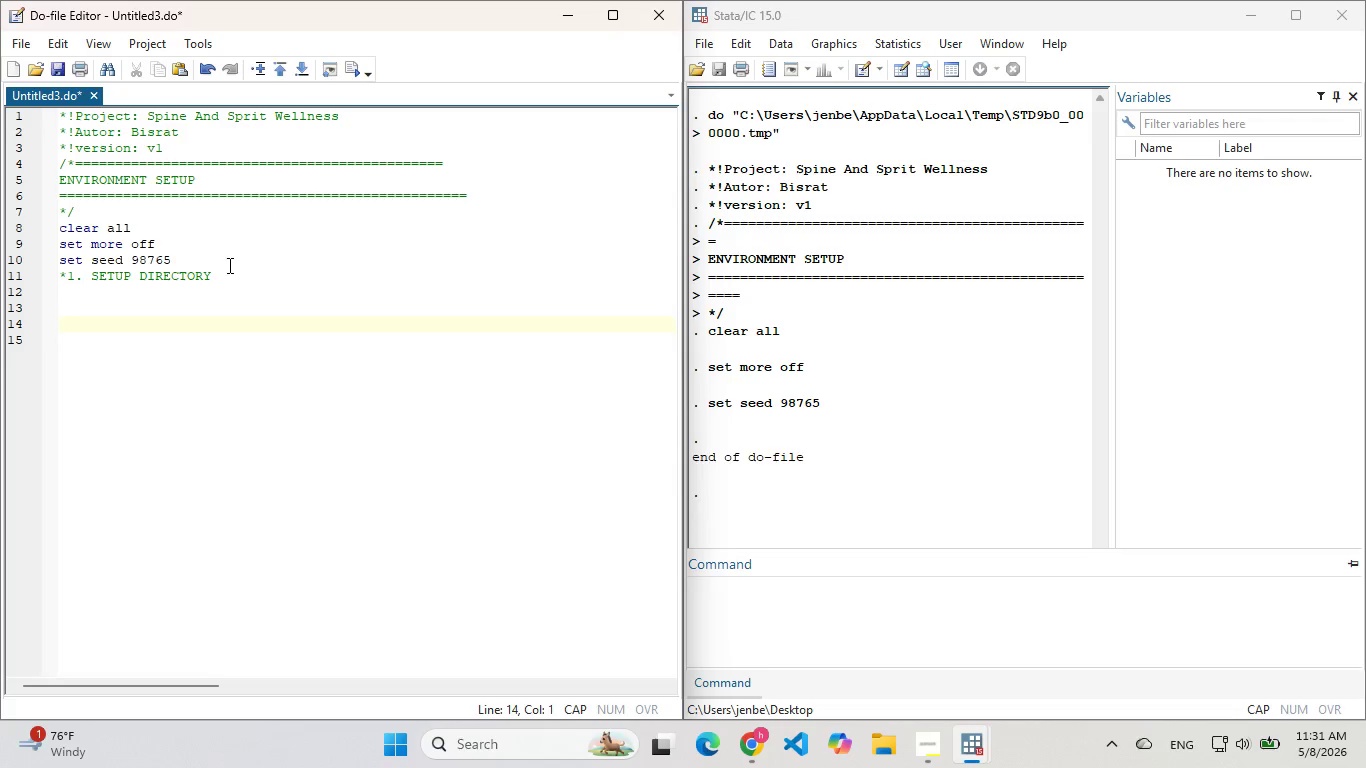 
key(Backspace)
 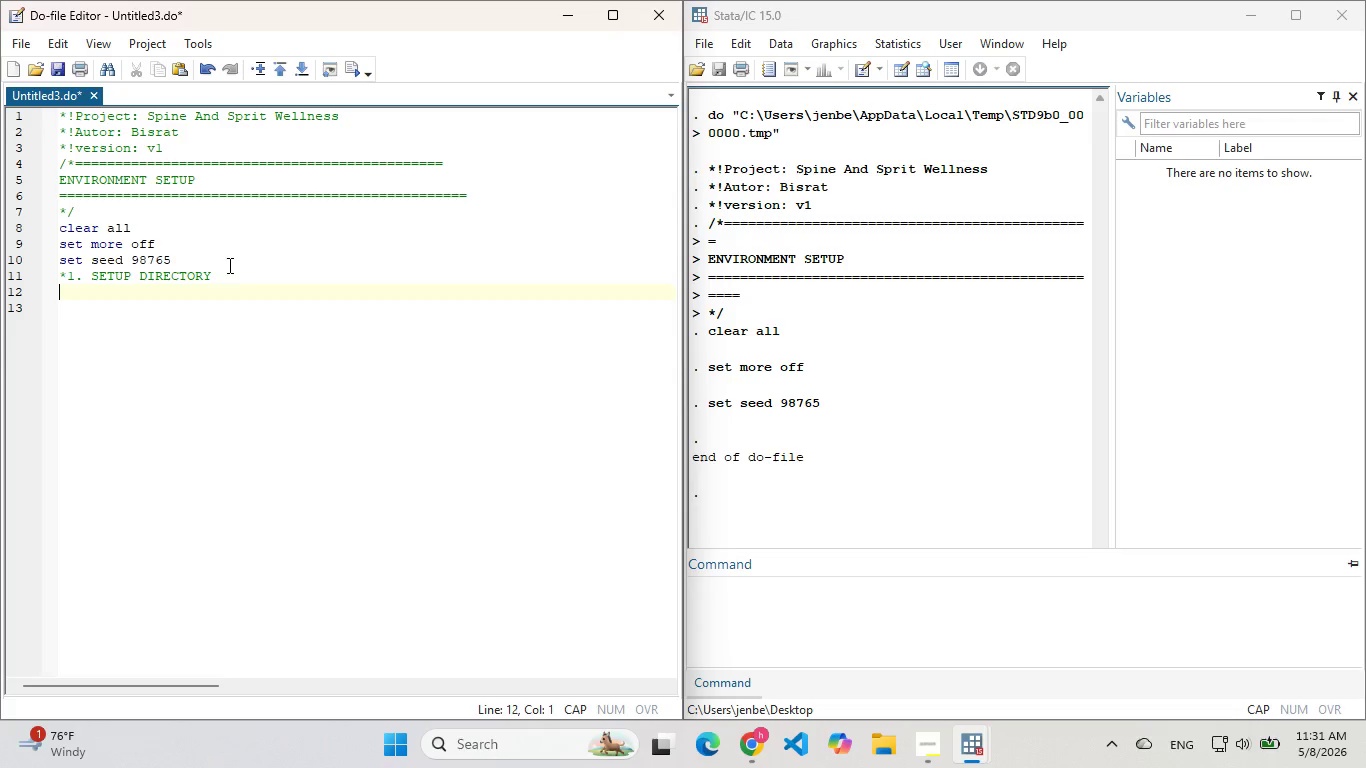 
key(Backspace)
 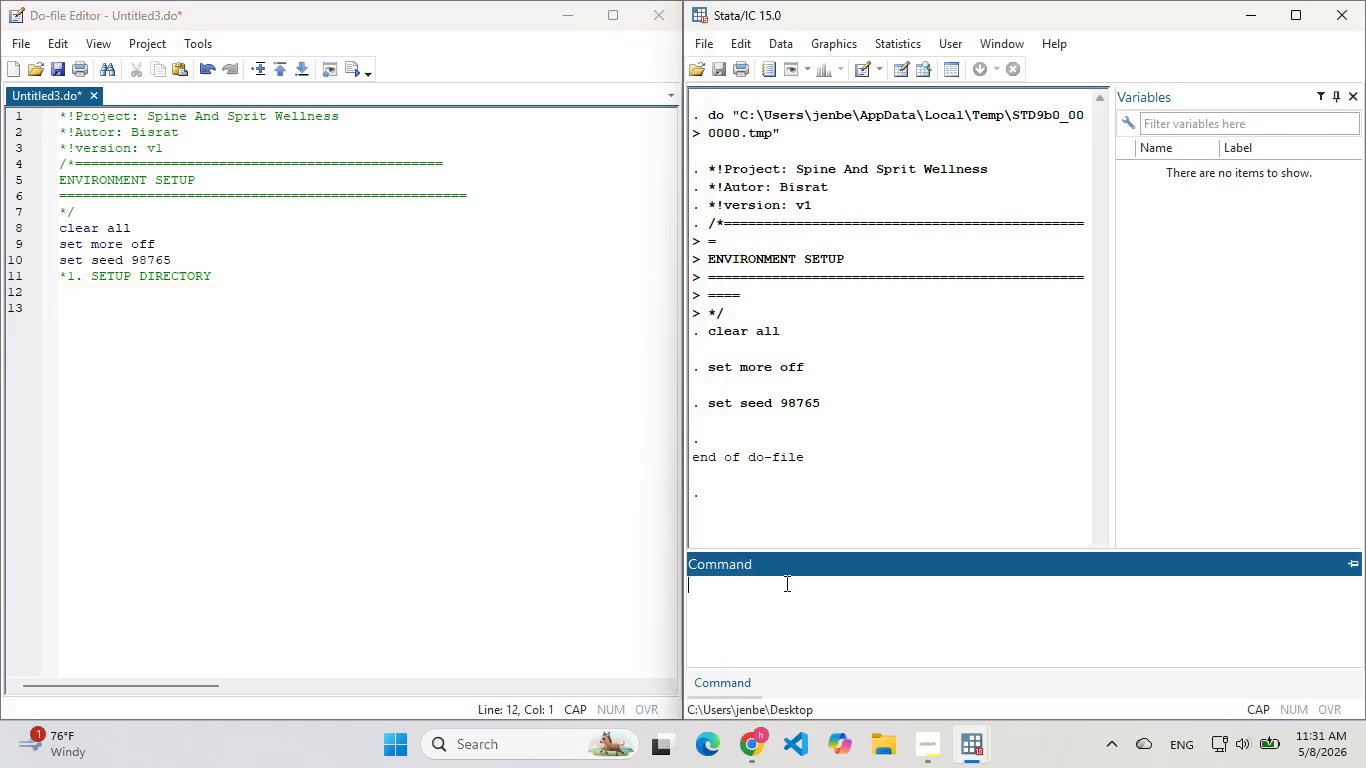 
type(CLS)
 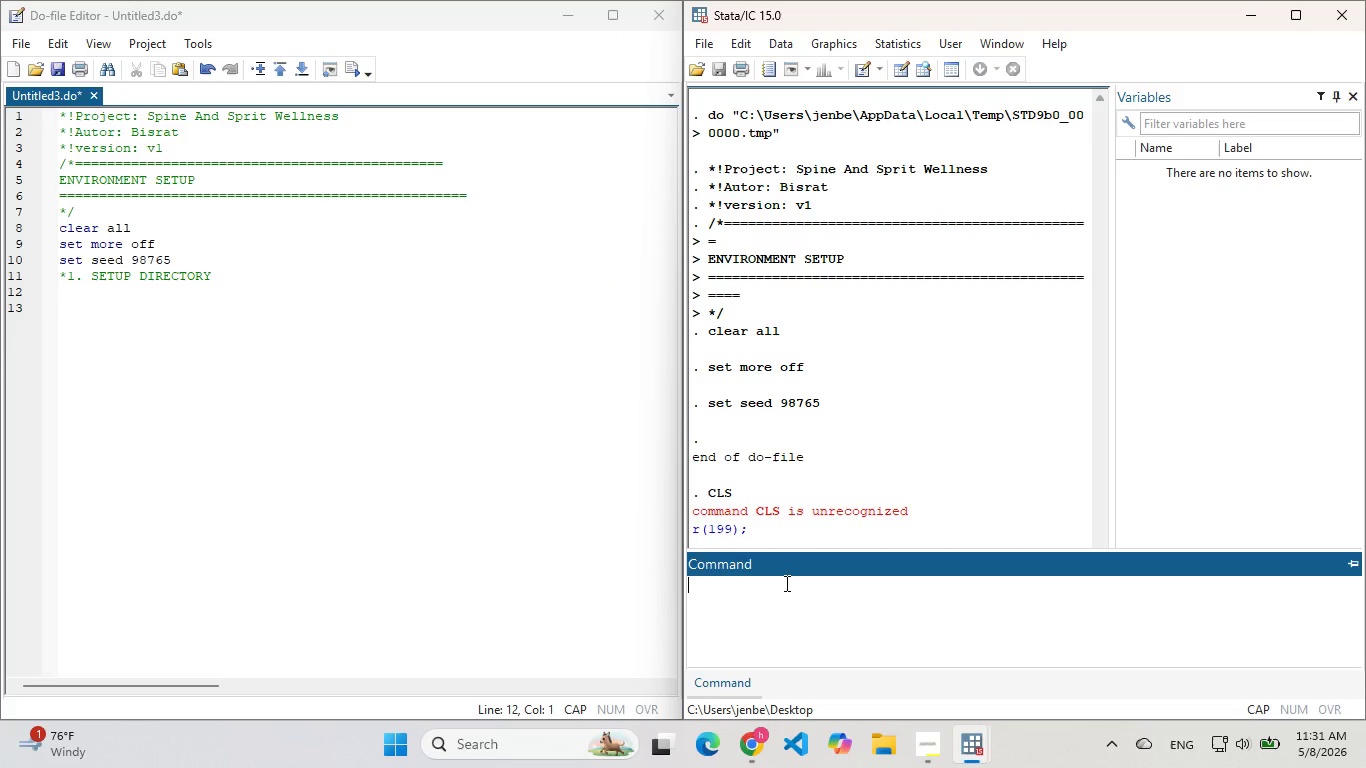 
key(Enter)
 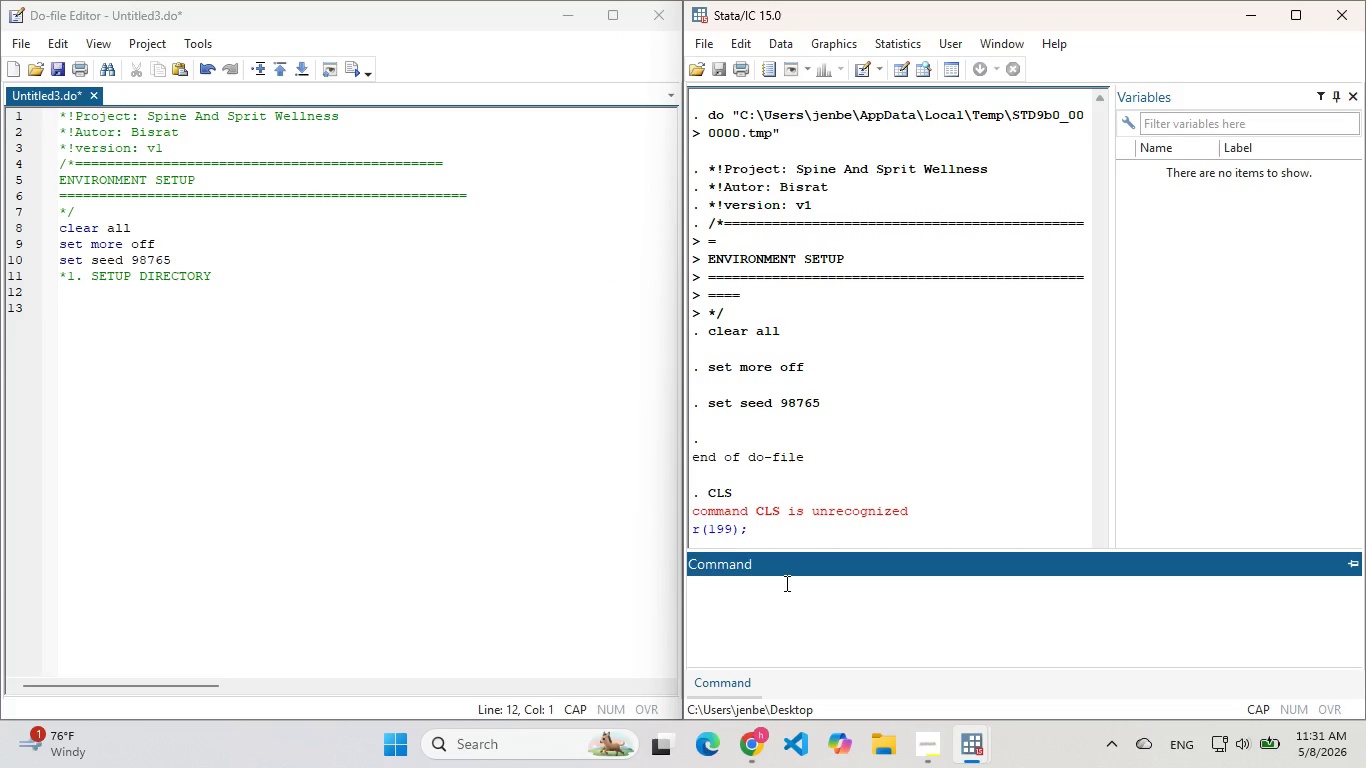 
type(cls)
 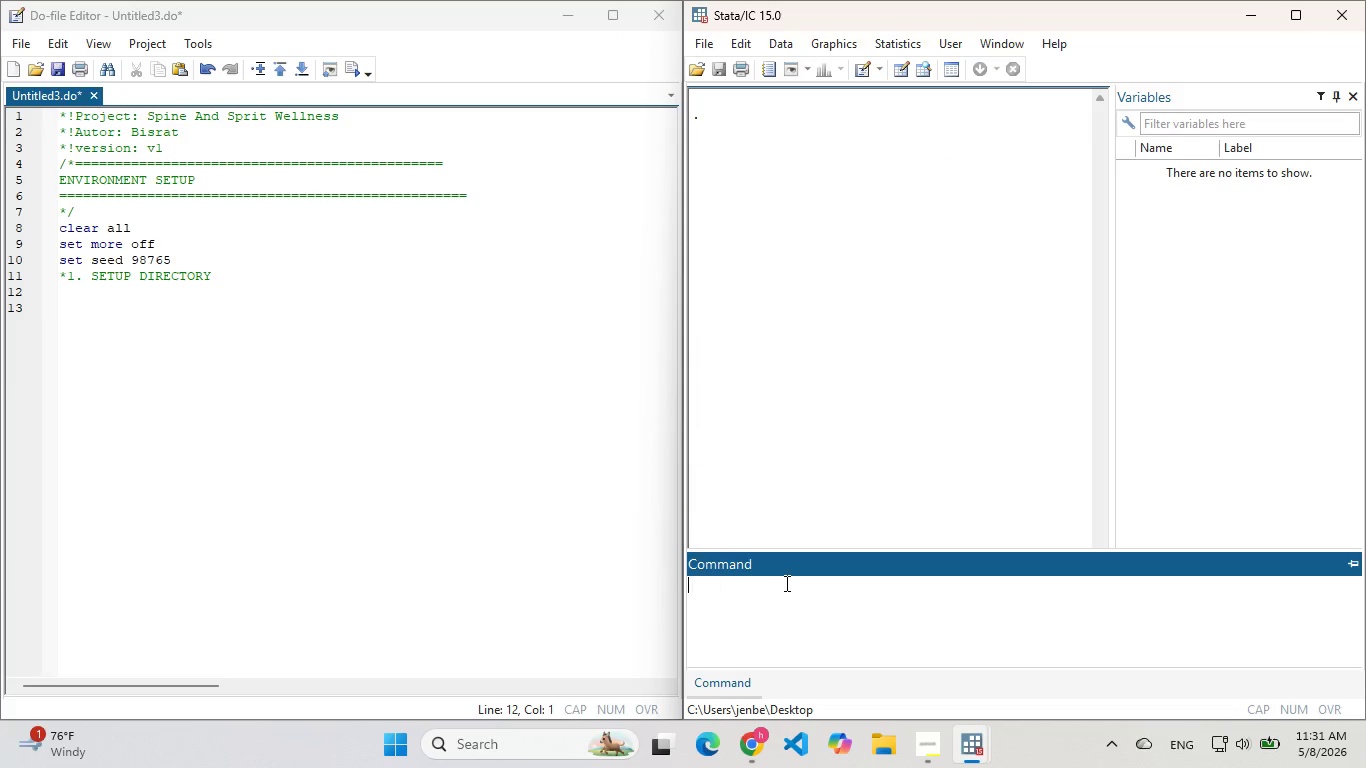 
key(Enter)
 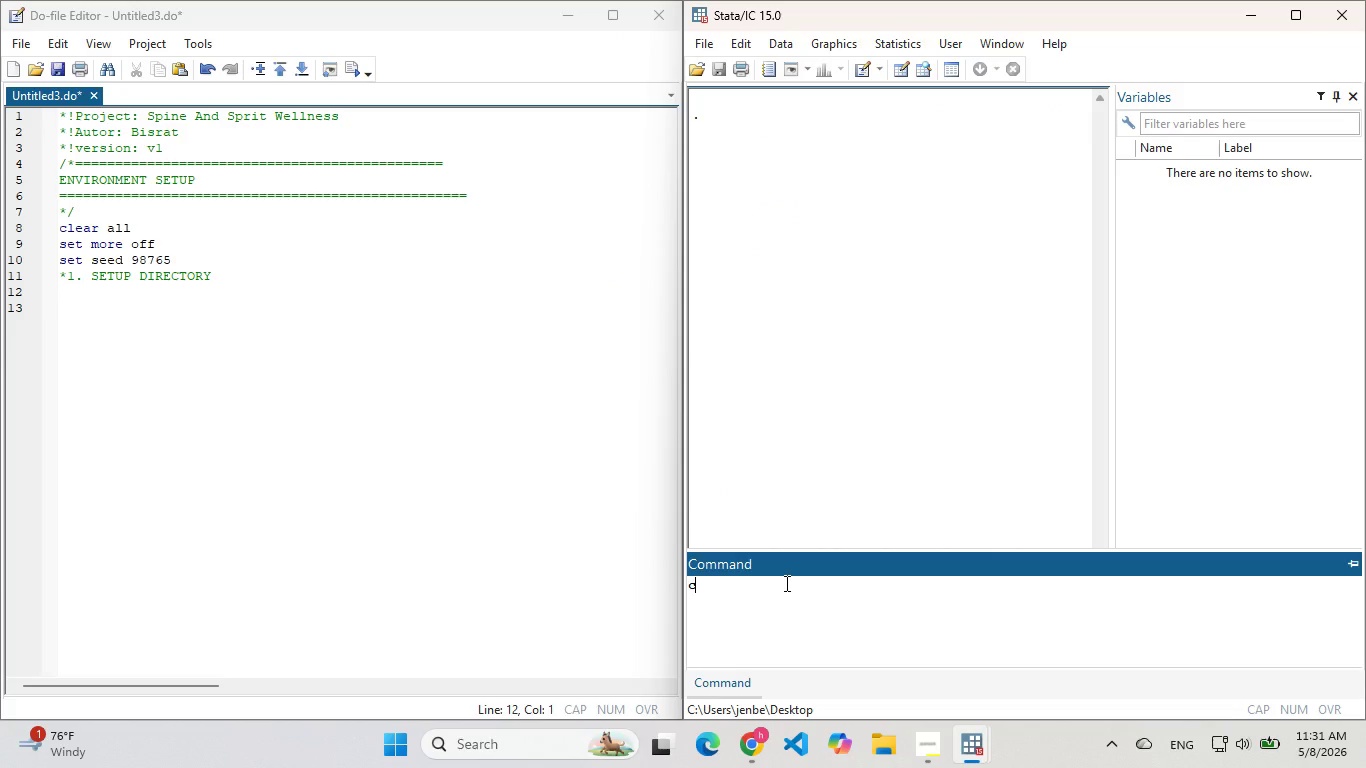 
type(cd)
 